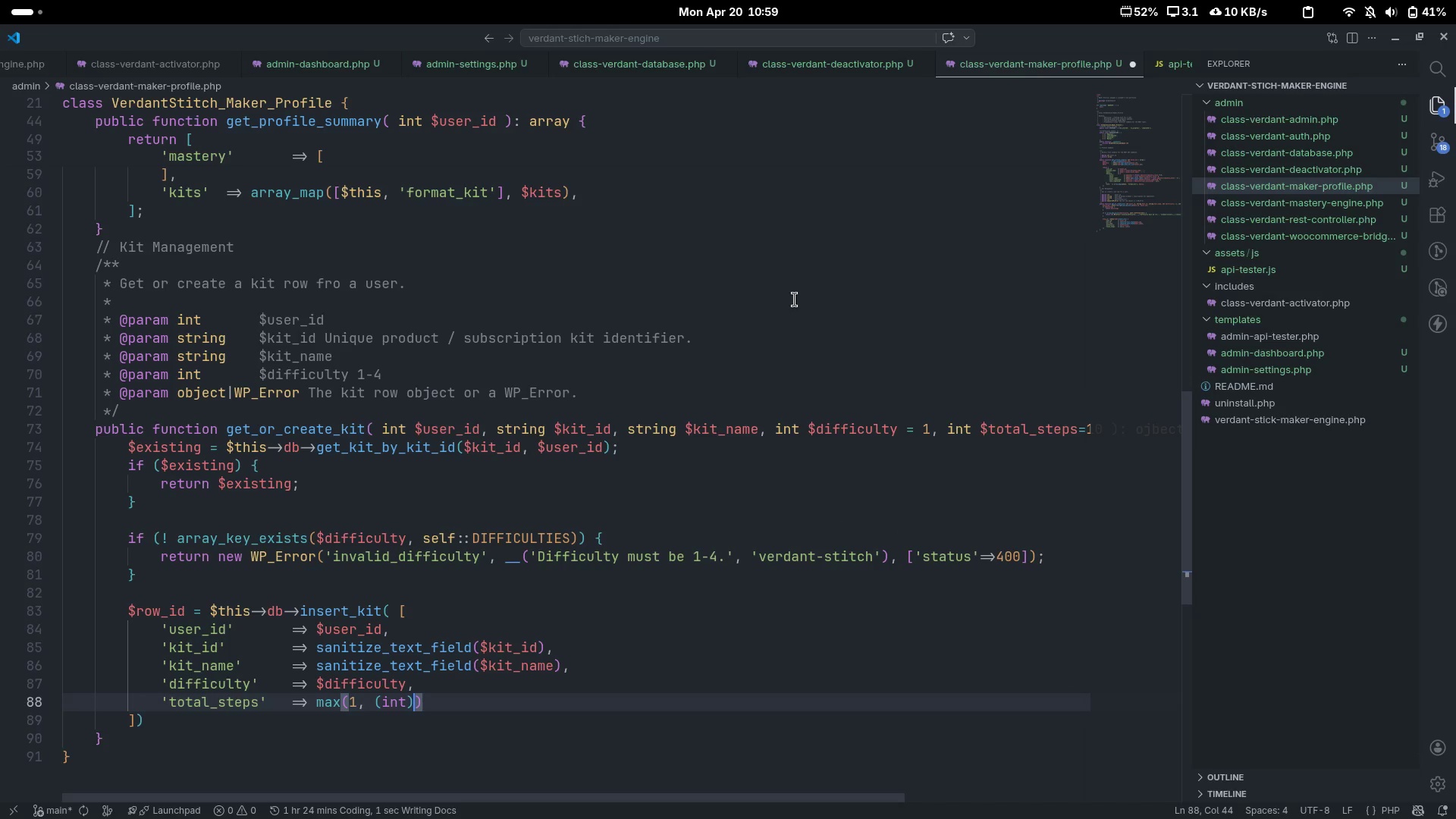 
 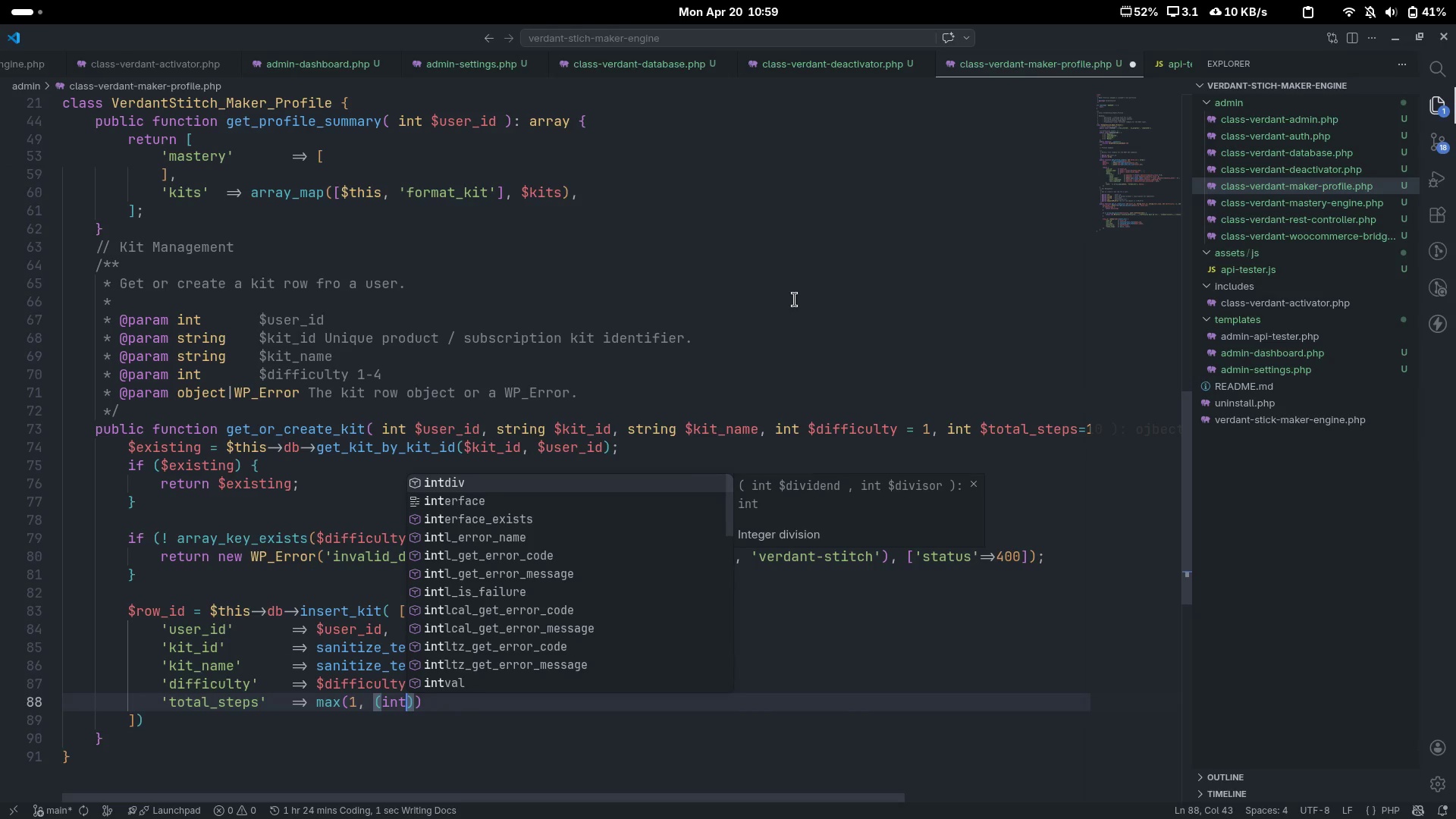 
key(ArrowRight)
 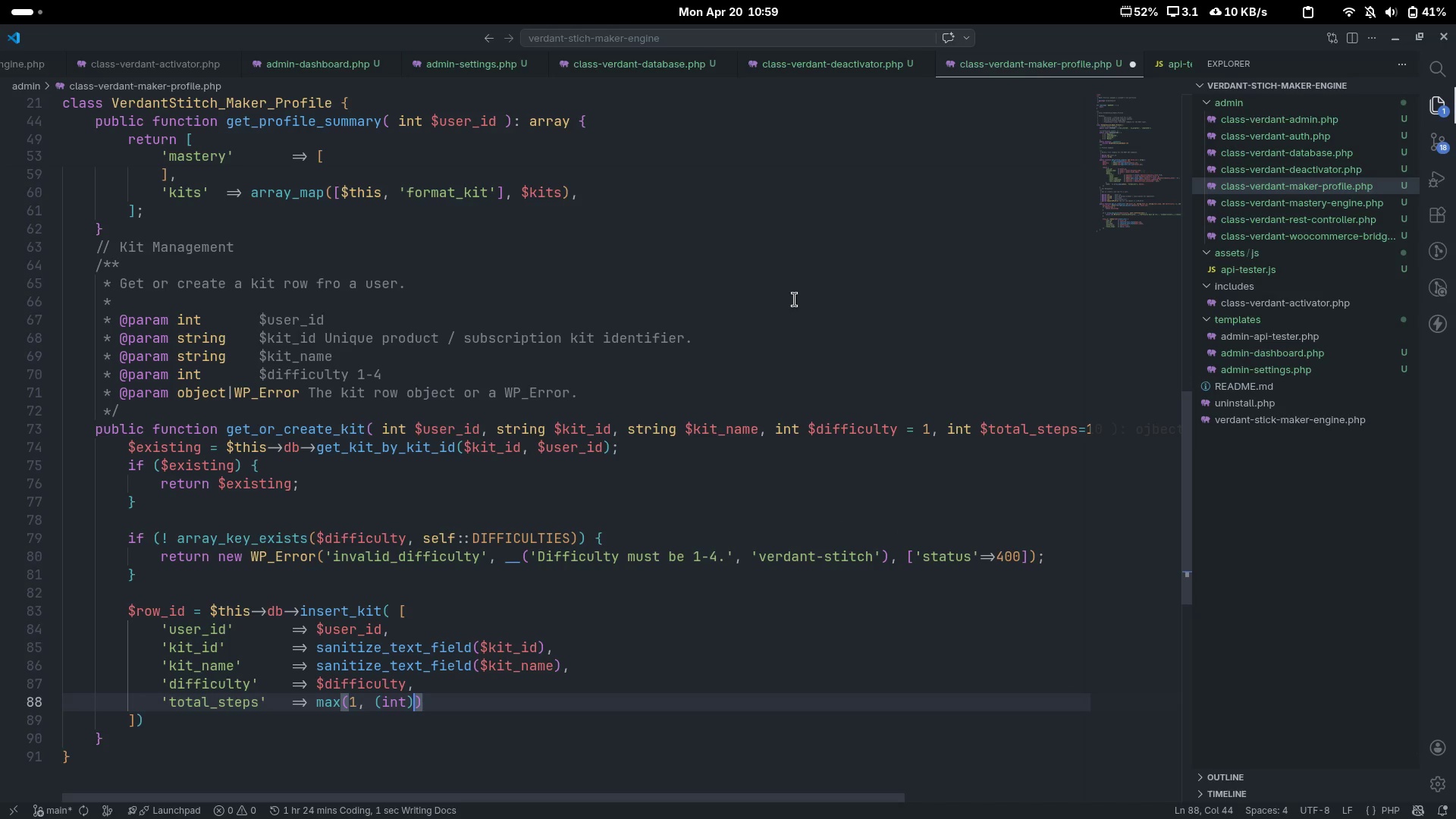 
type( $total)
key(Tab)
 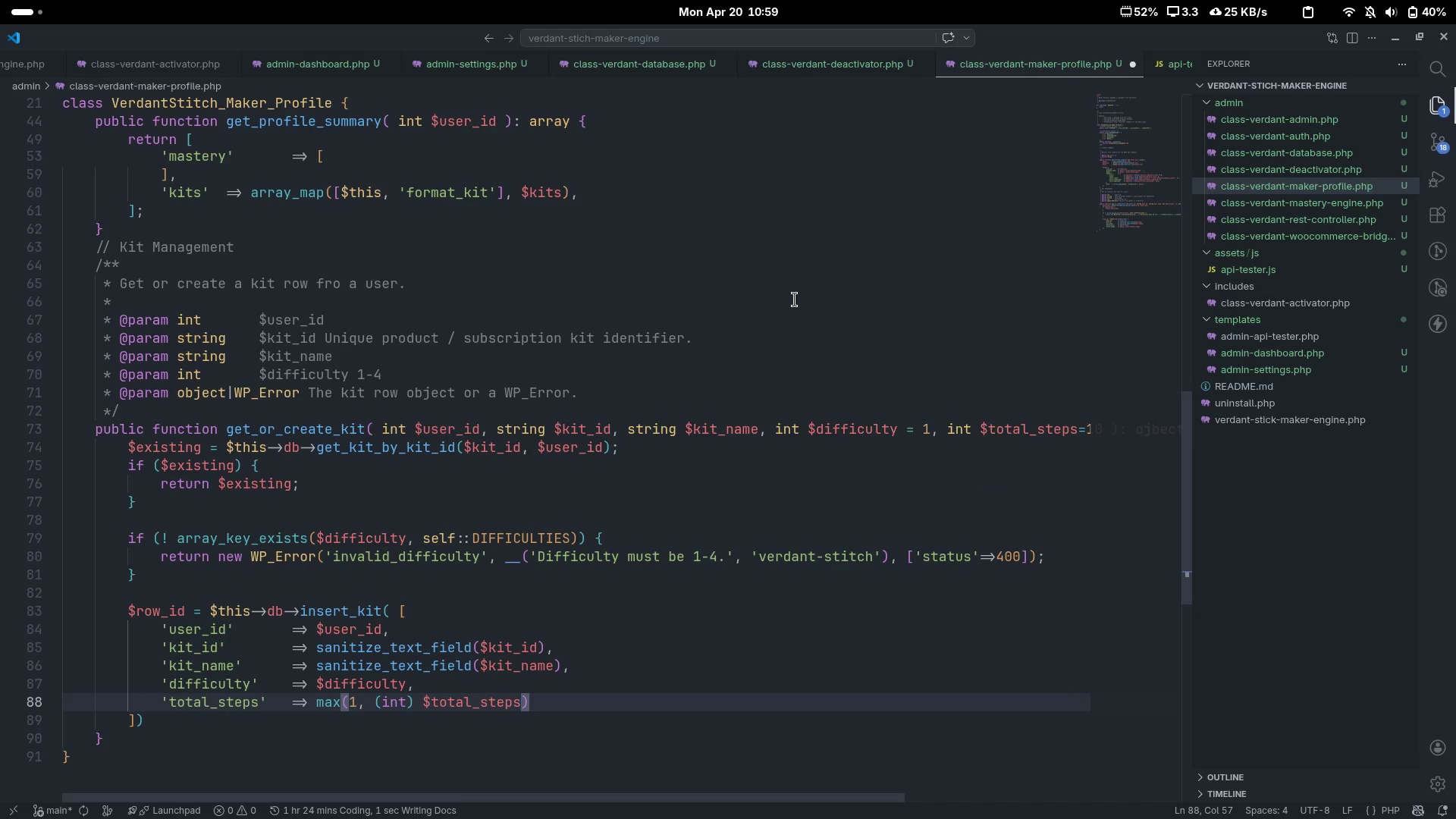 
key(ArrowRight)
 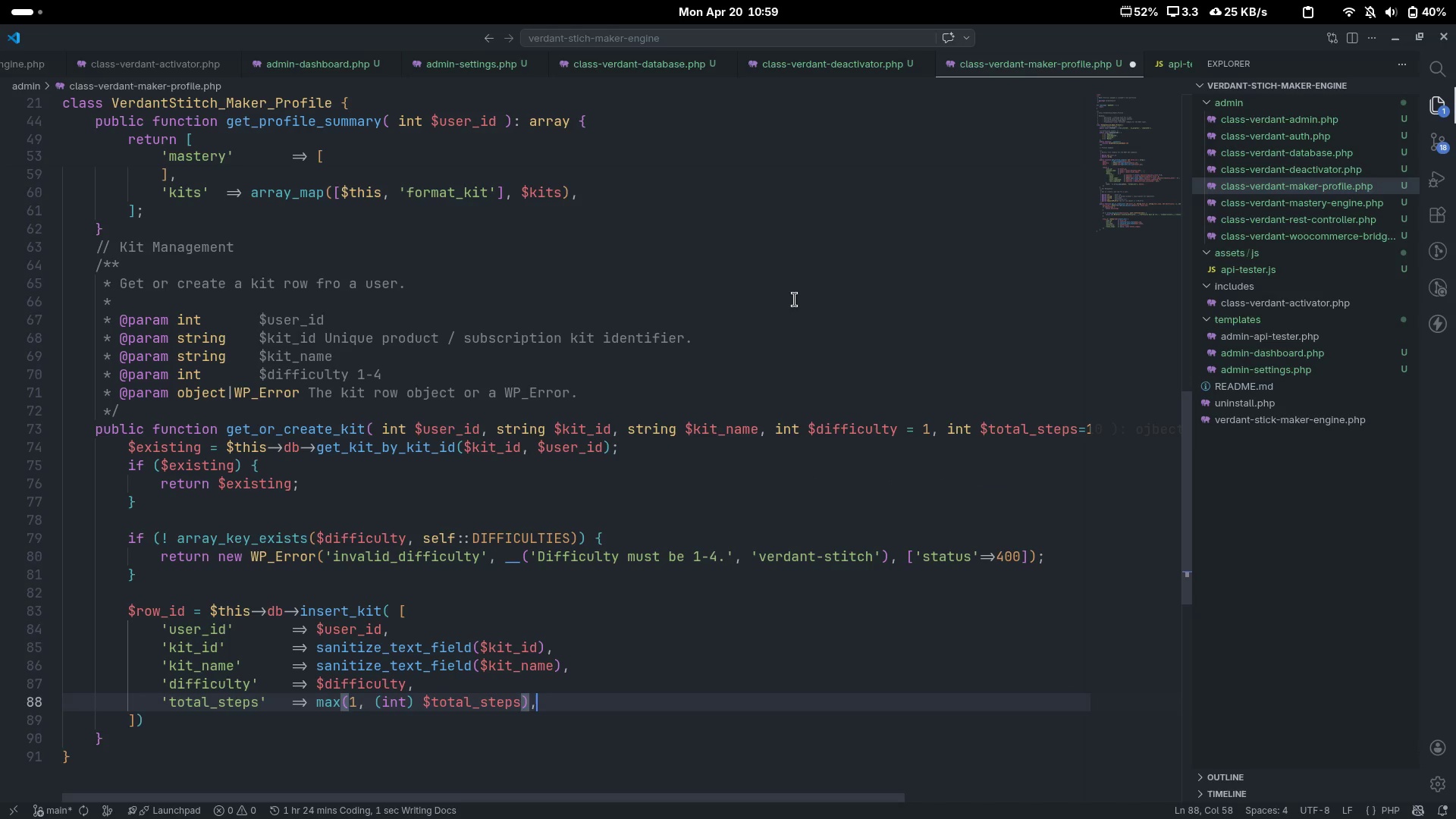 
key(Comma)
 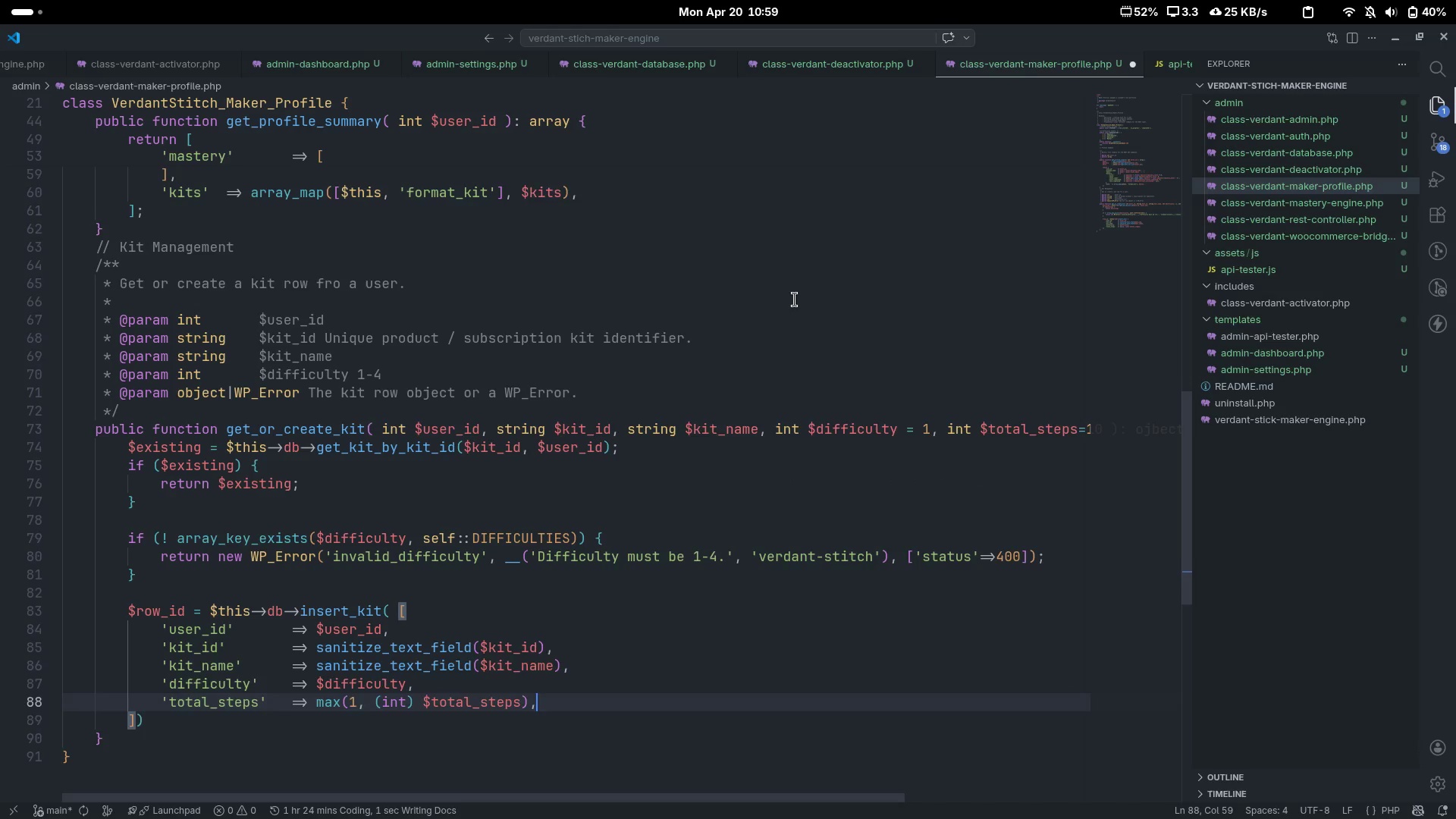 
key(Enter)
 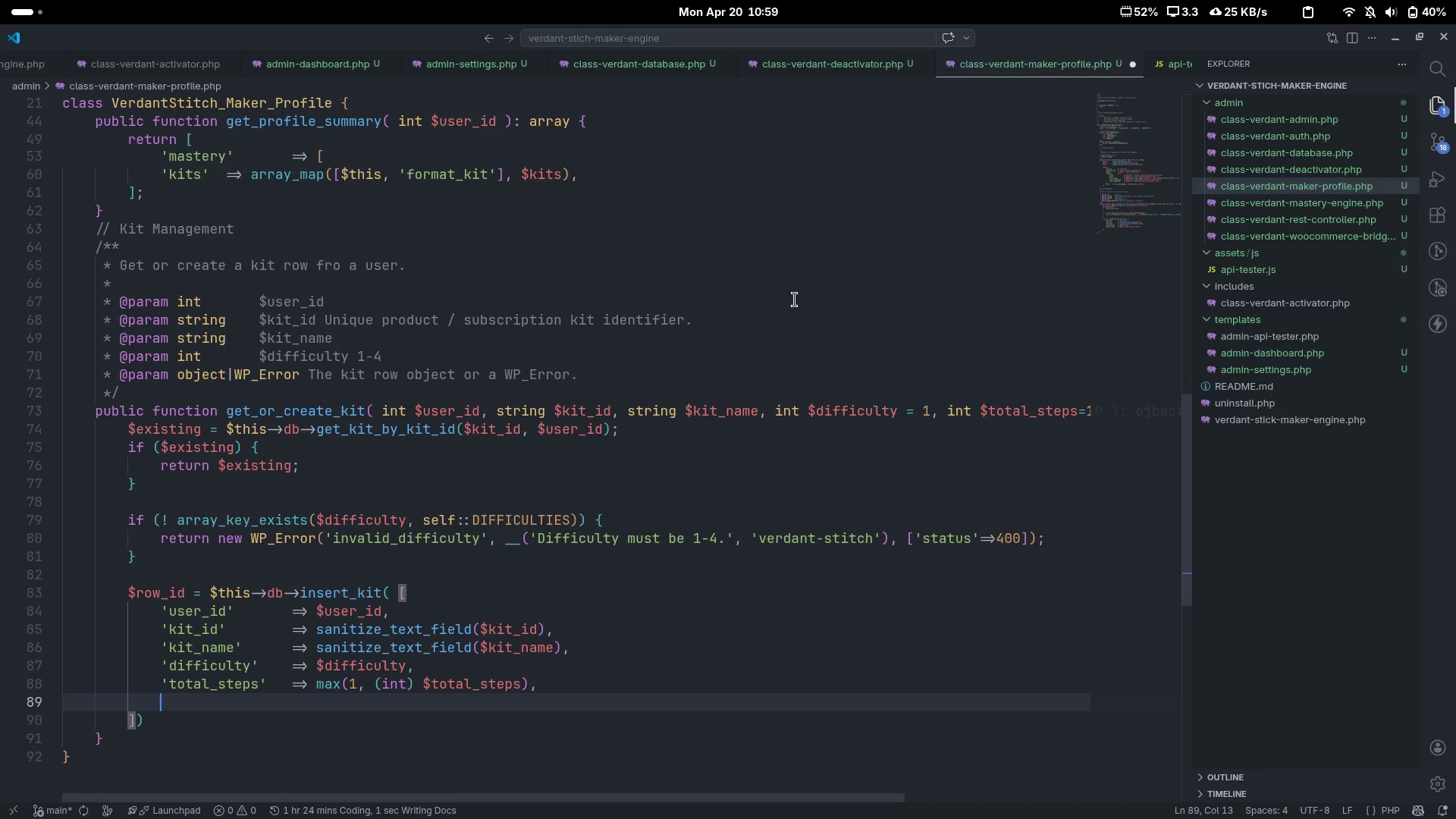 
type('status)
 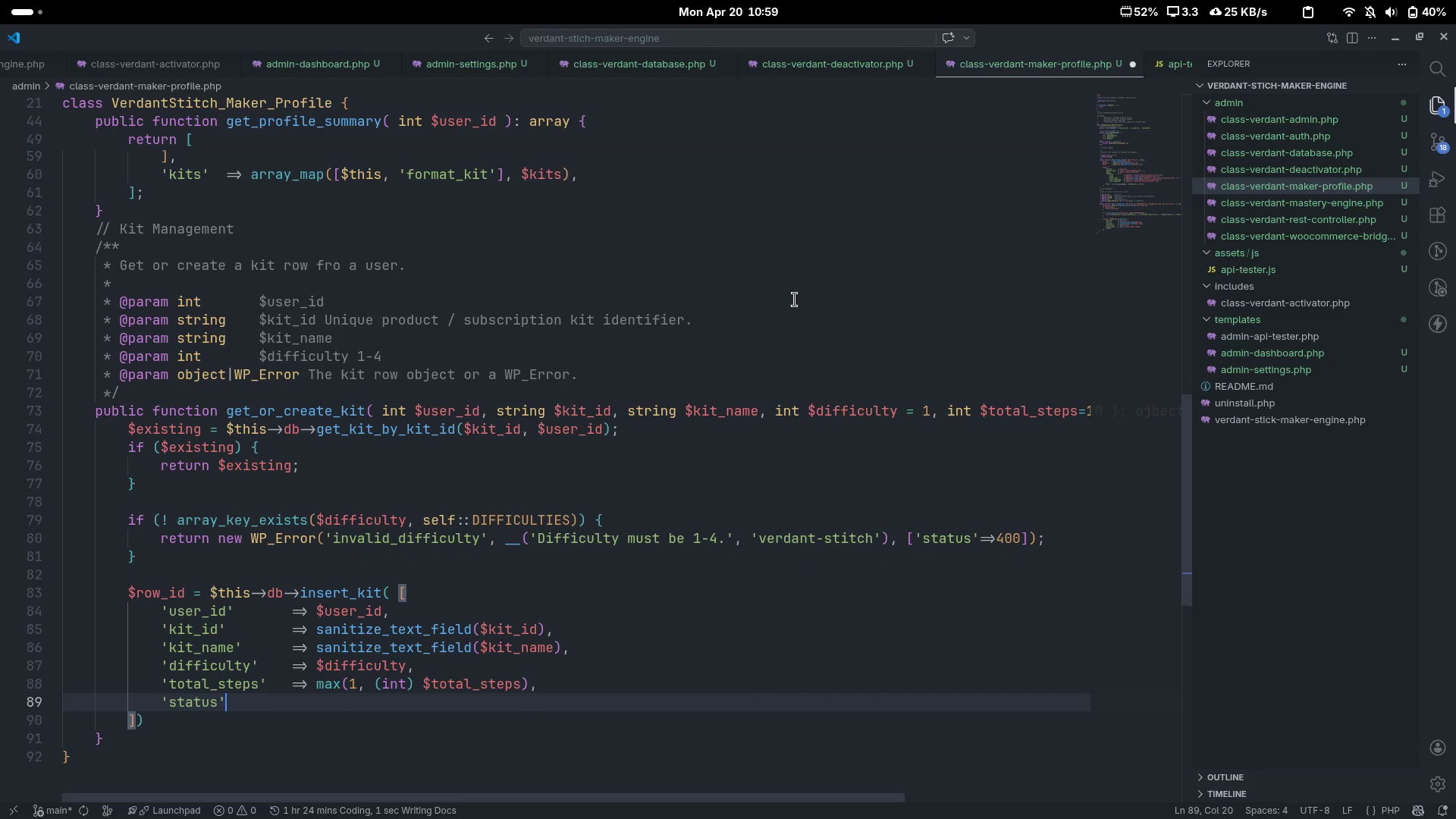 
key(ArrowRight)
 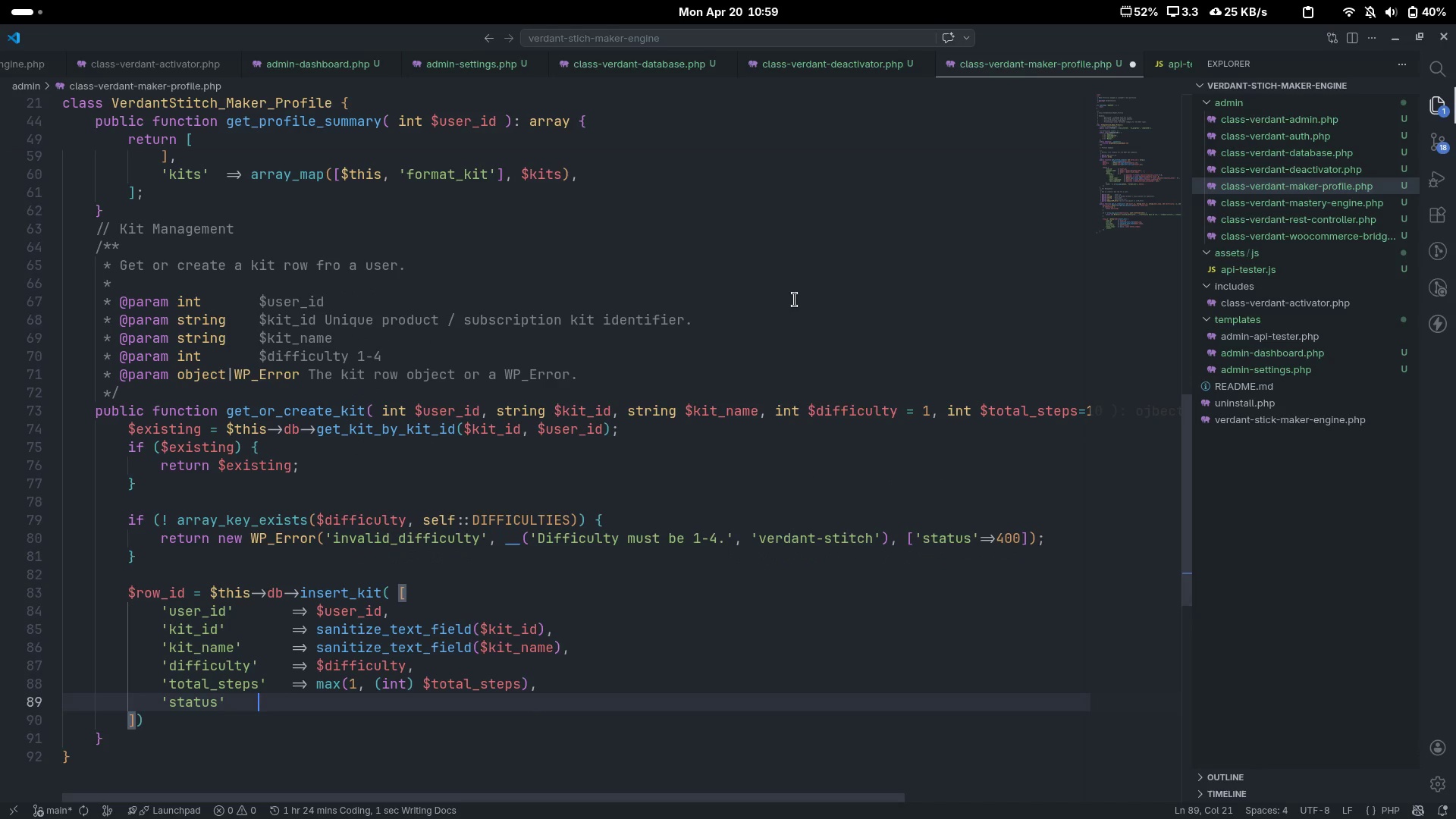 
key(Tab)
key(Tab)
type(=> 'not_stat)
key(Backspace)
type(rted)
 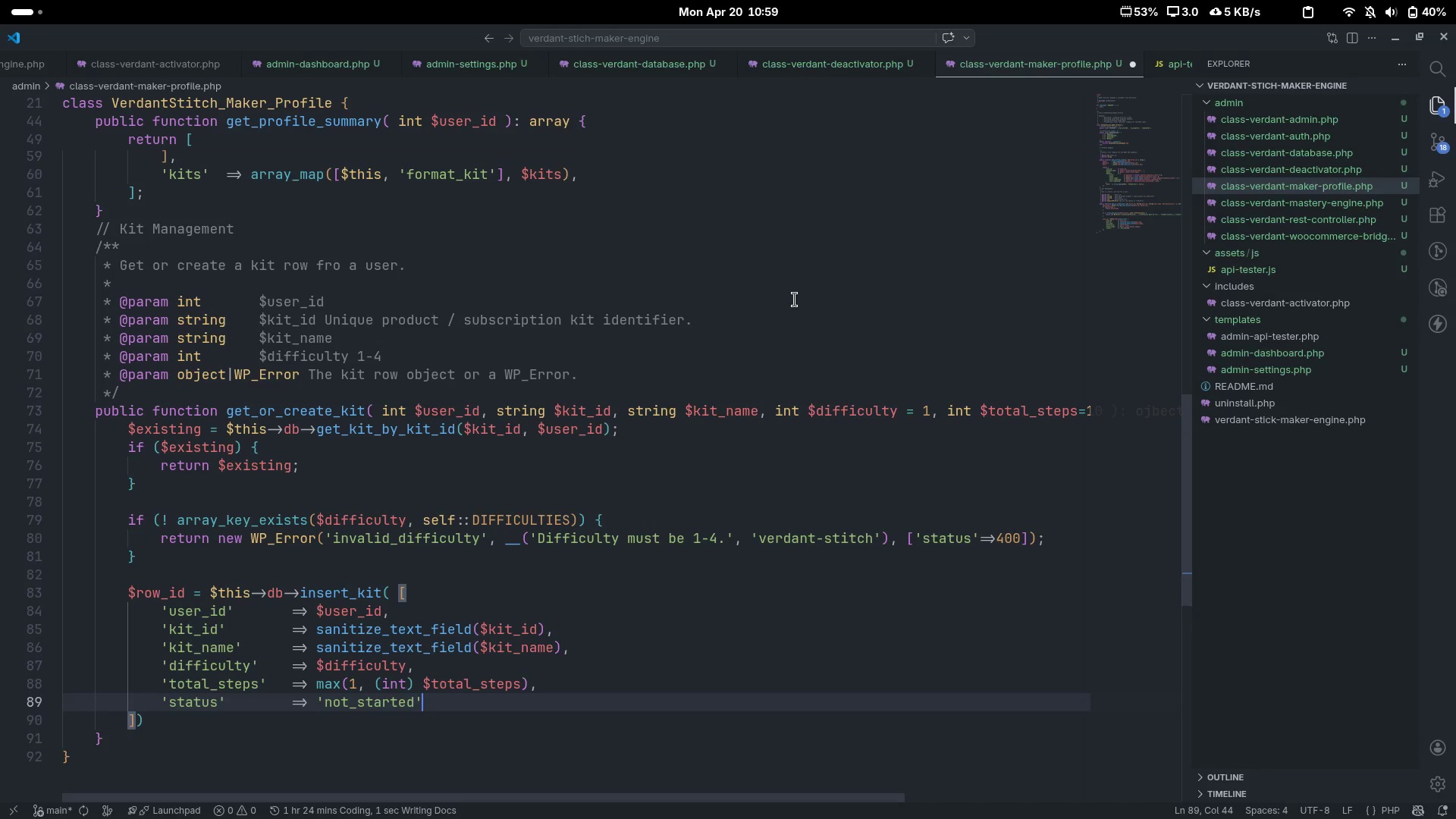 
key(ArrowRight)
 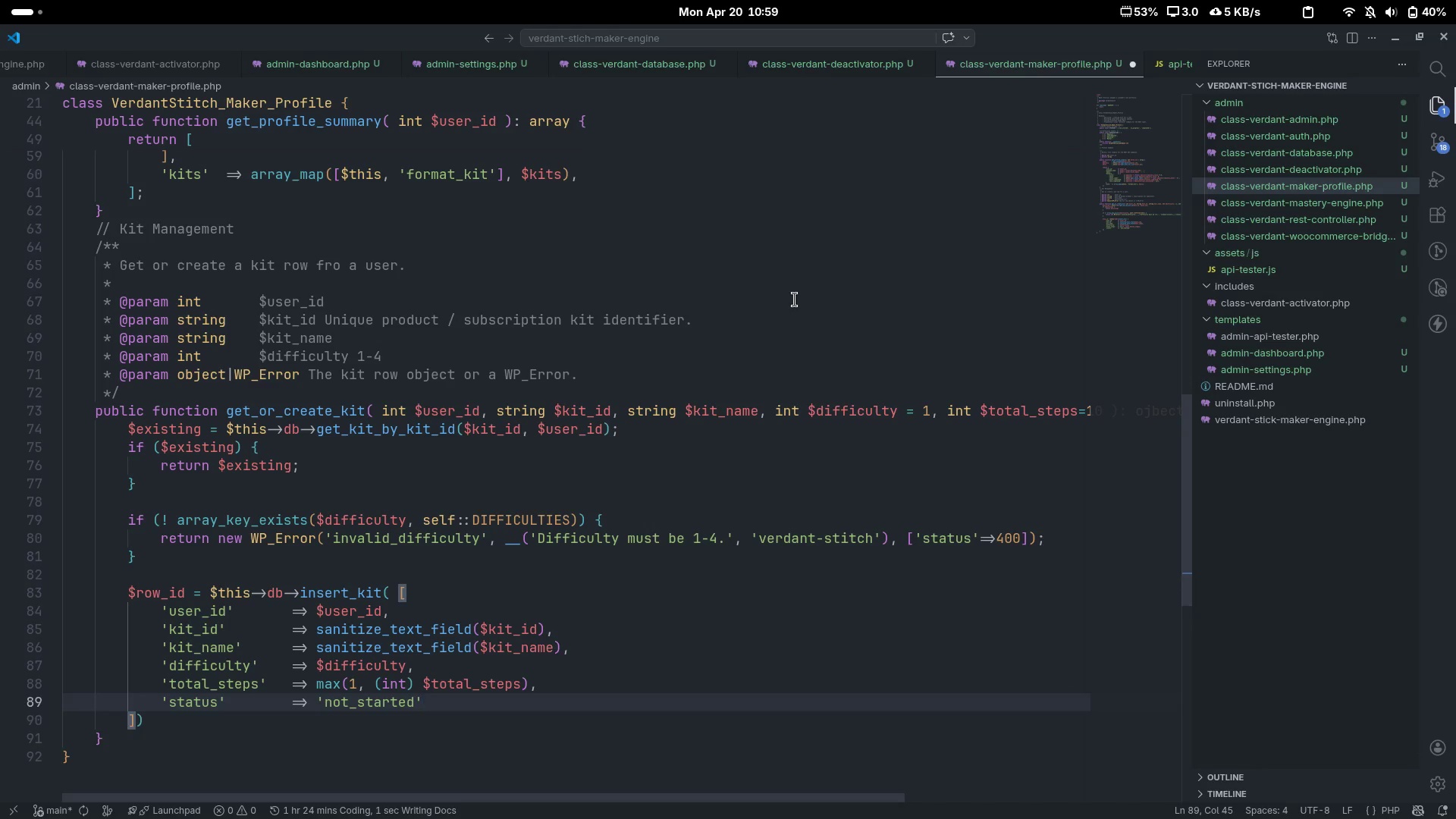 
key(Comma)
 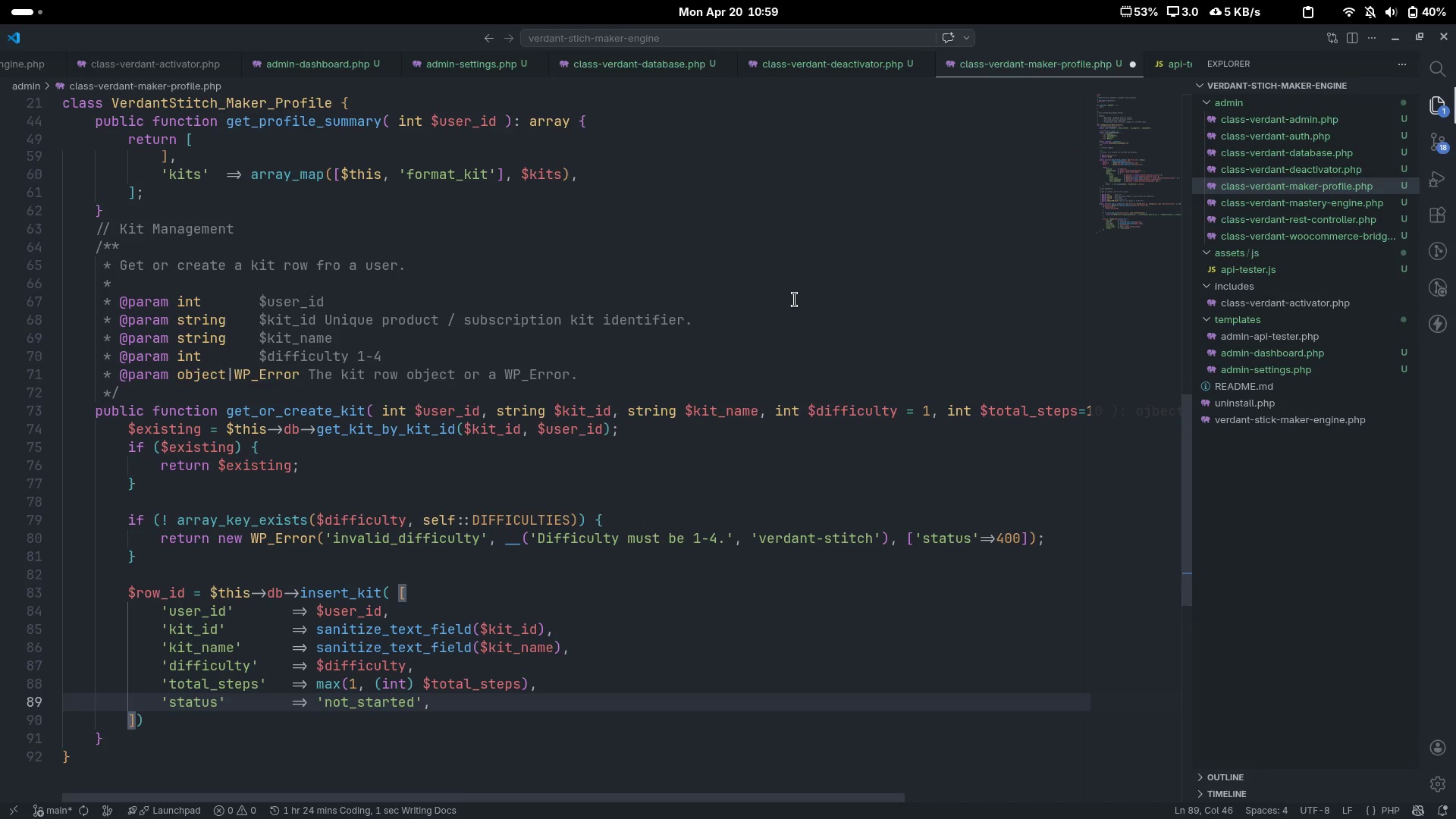 
key(Enter)
 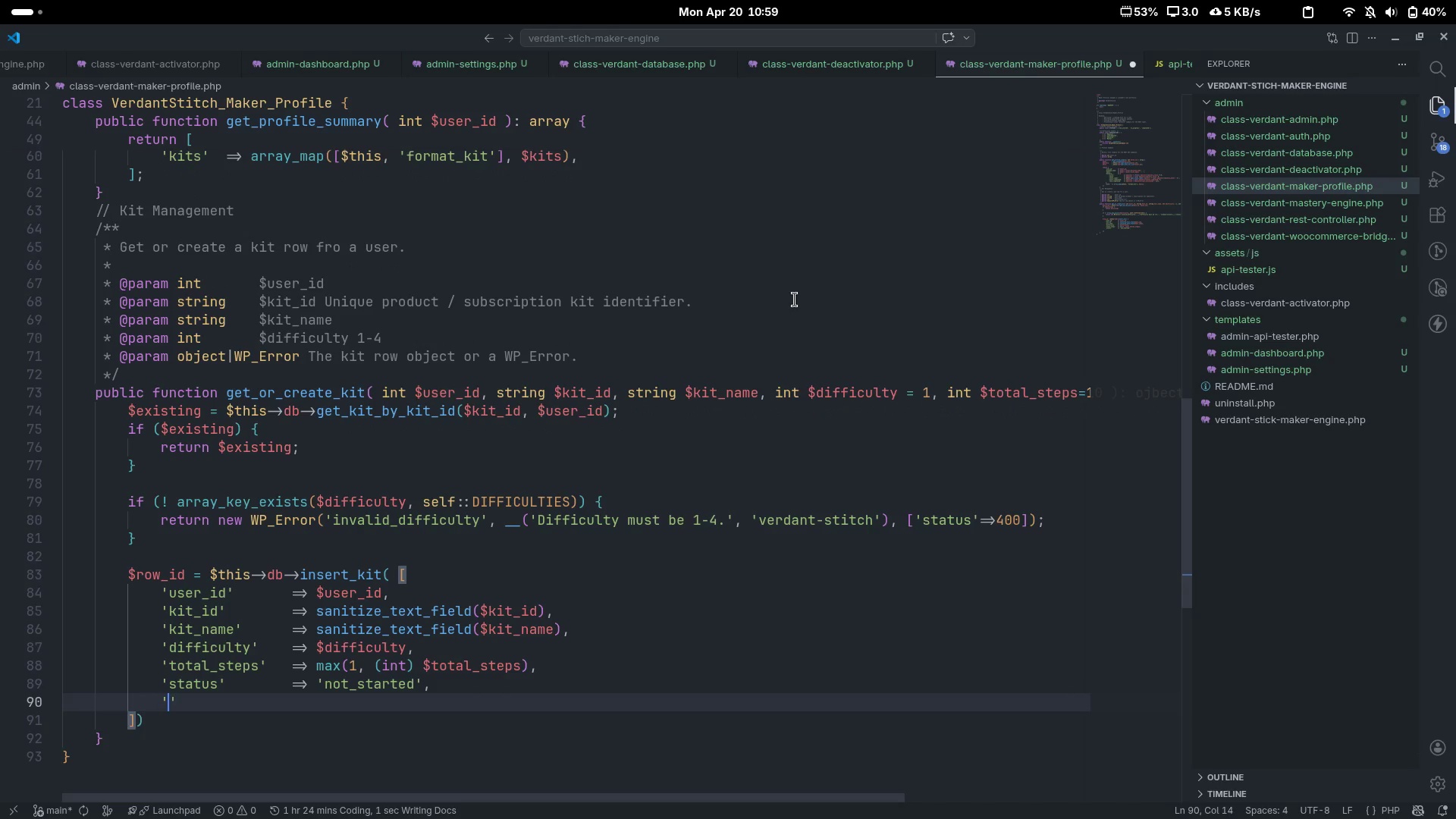 
type('completed)
 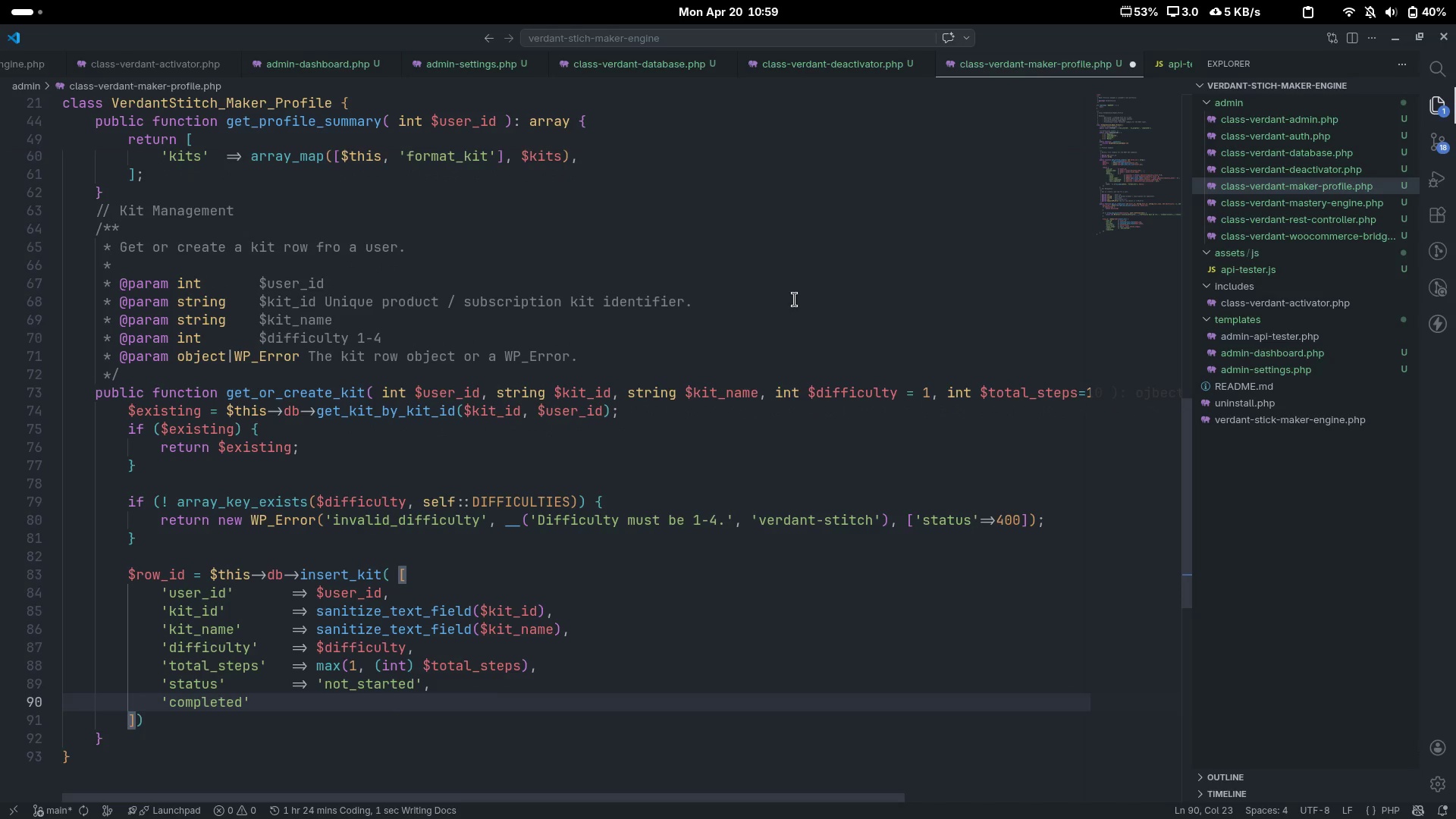 
key(Control+ControlLeft)
 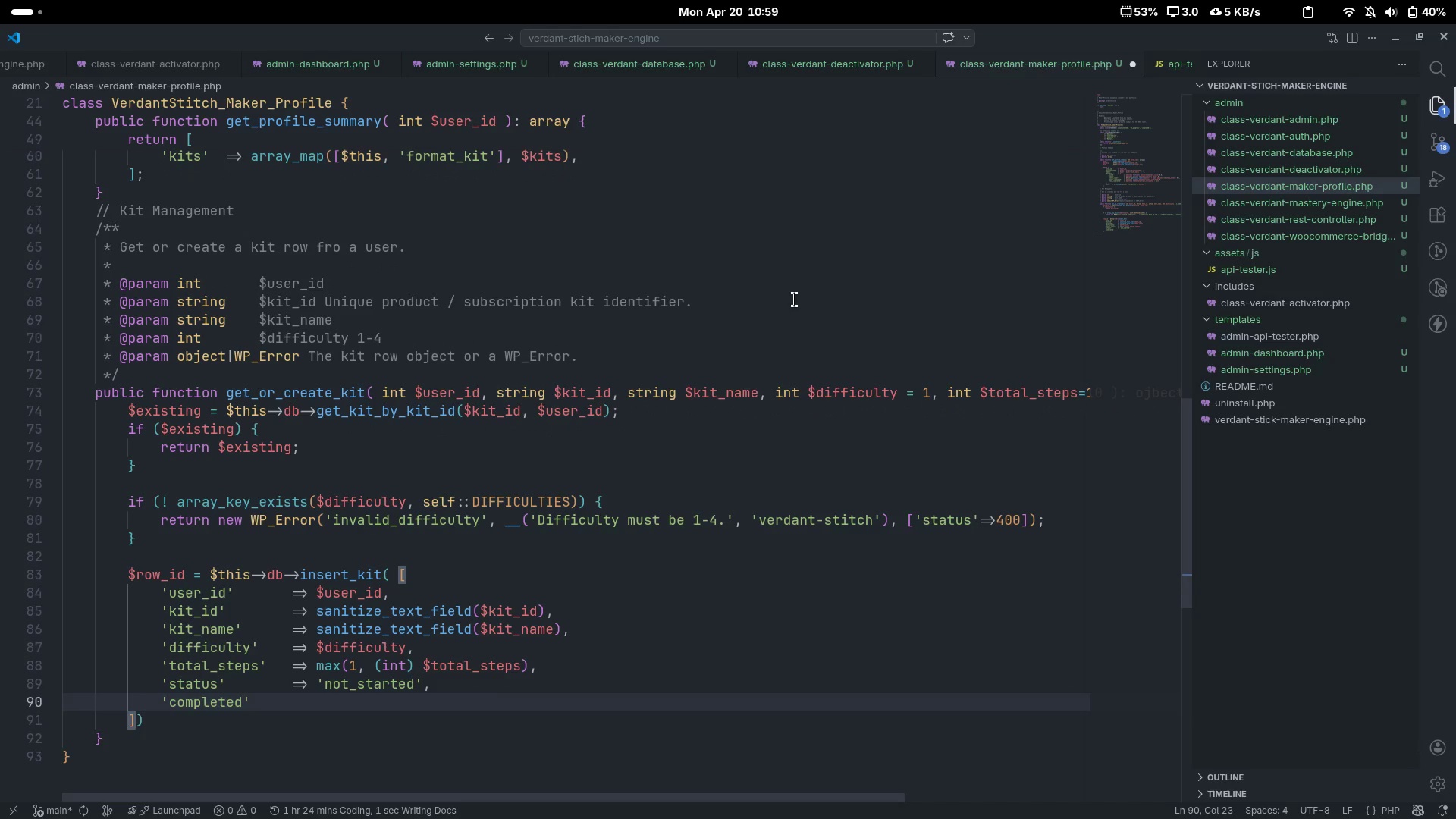 
key(Control+Backspace)
 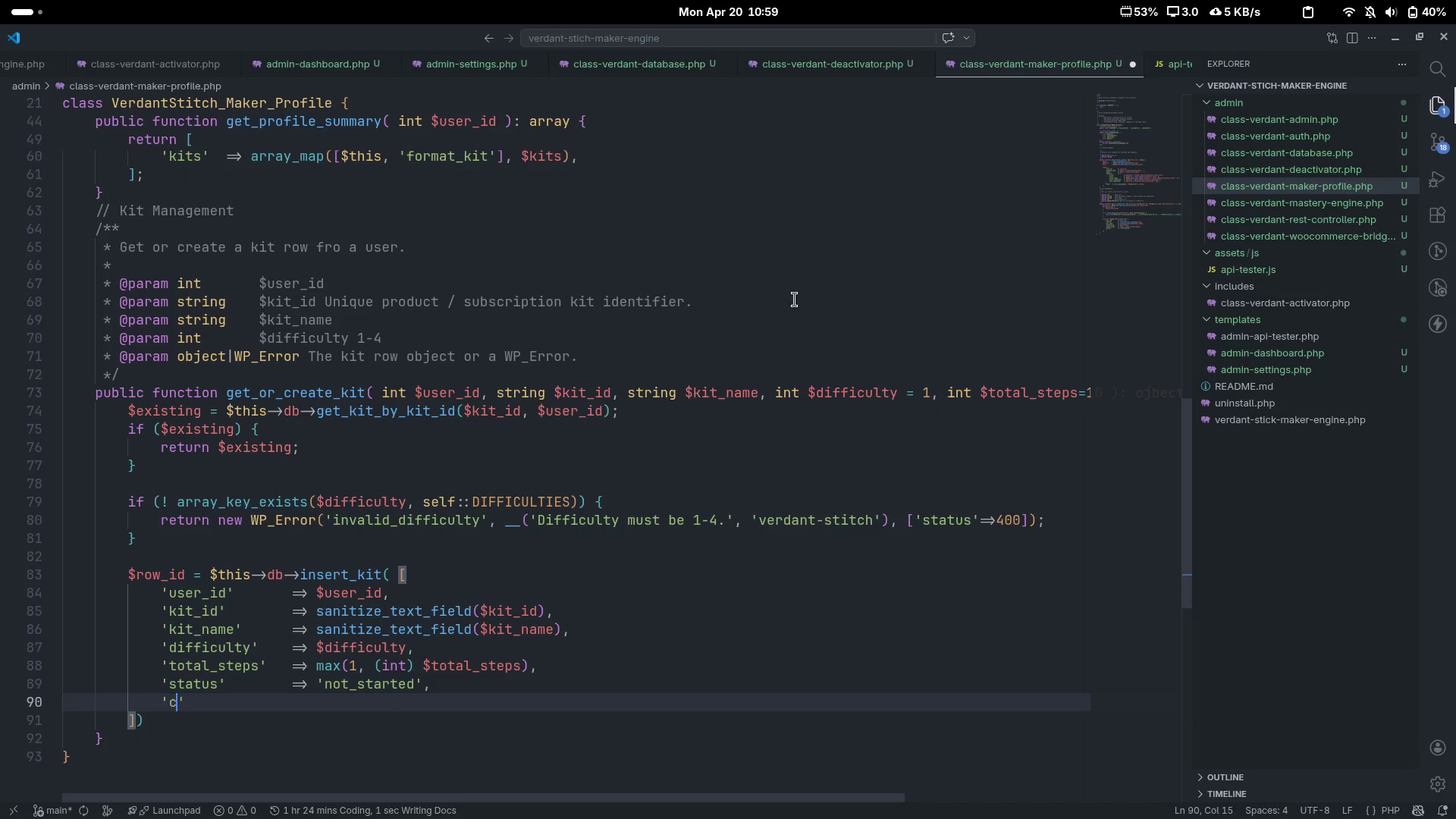 
type(completed_steps)
 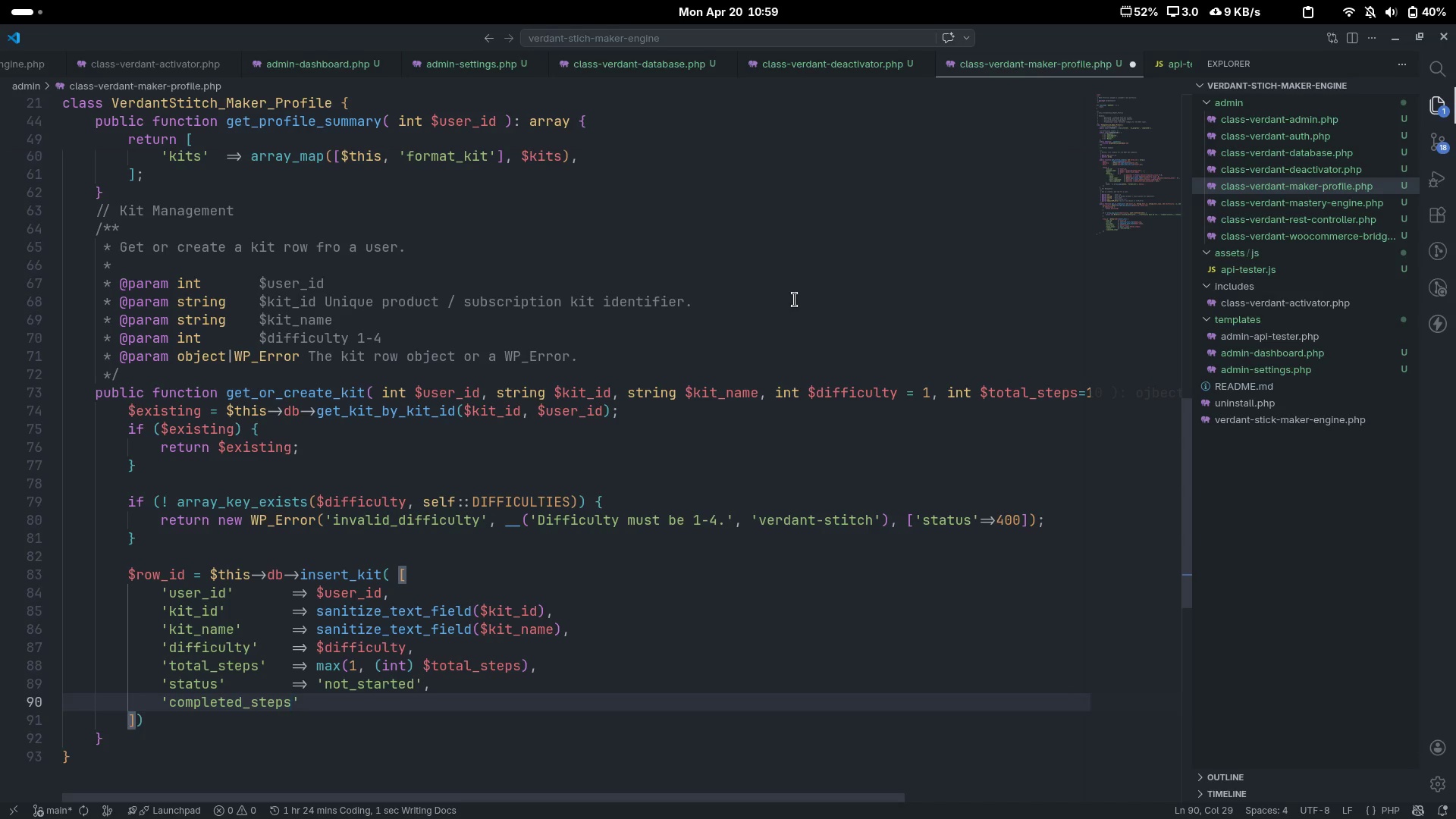 
key(ArrowRight)
 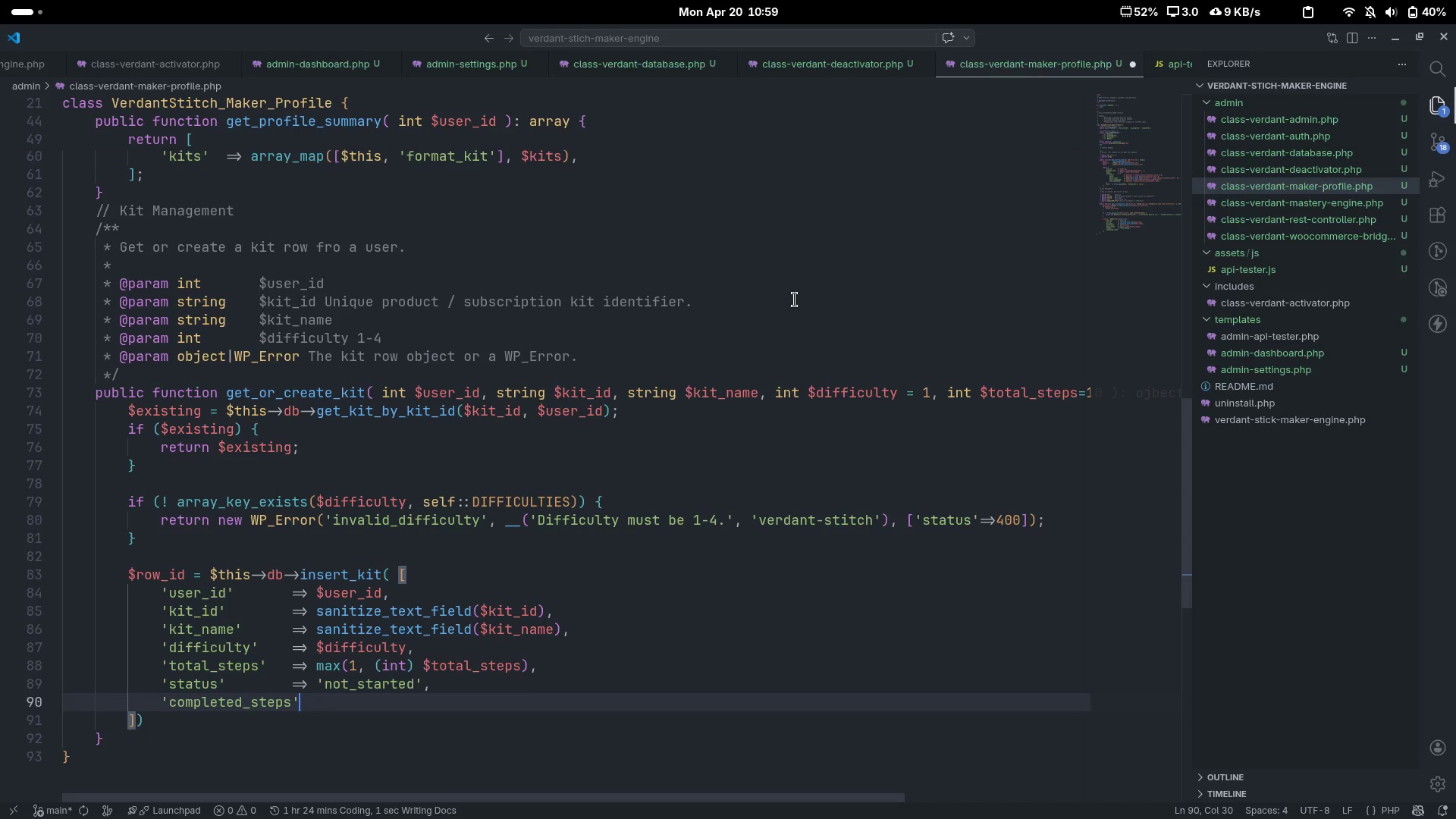 
key(ArrowUp)
 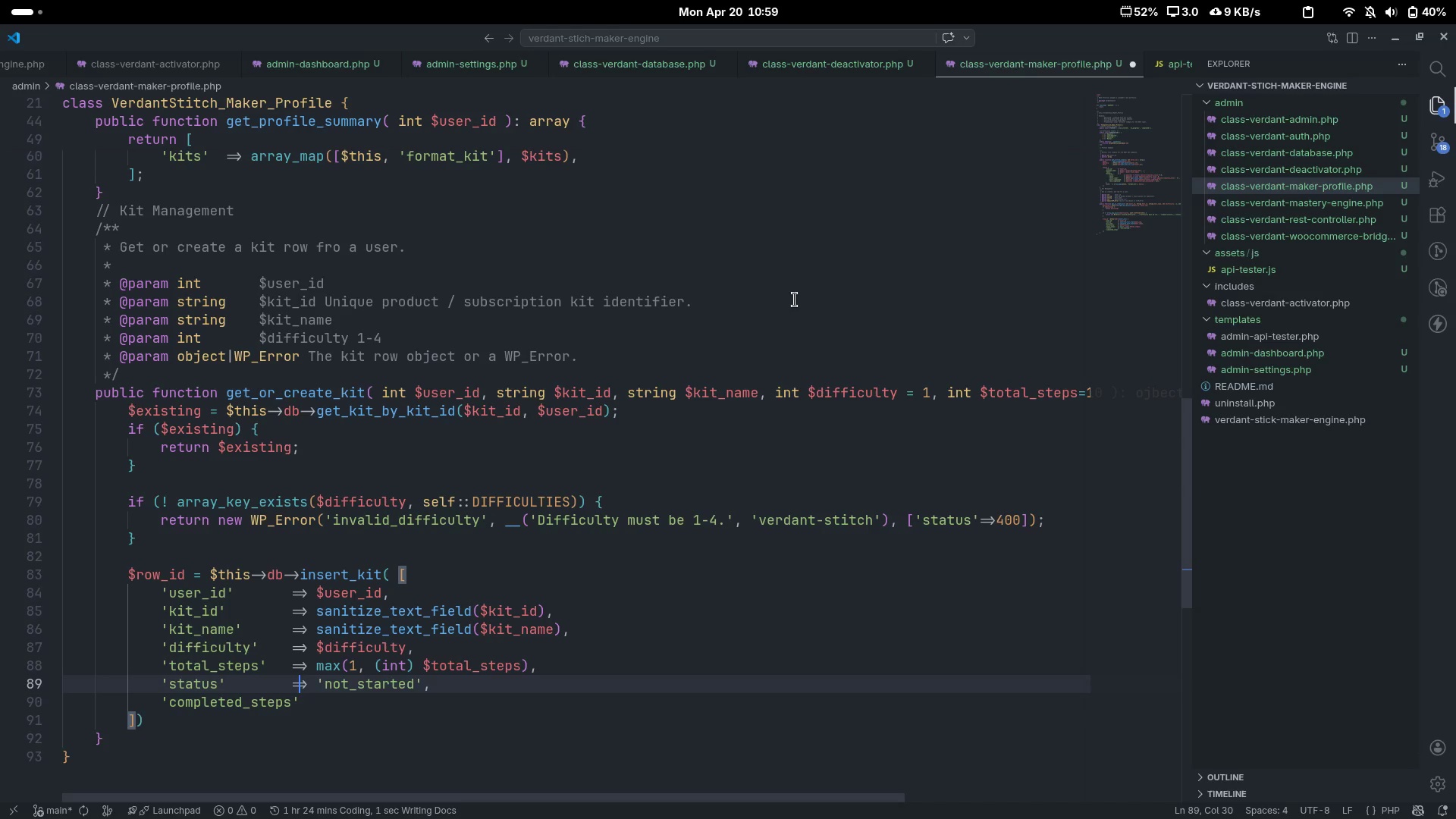 
key(ArrowLeft)
 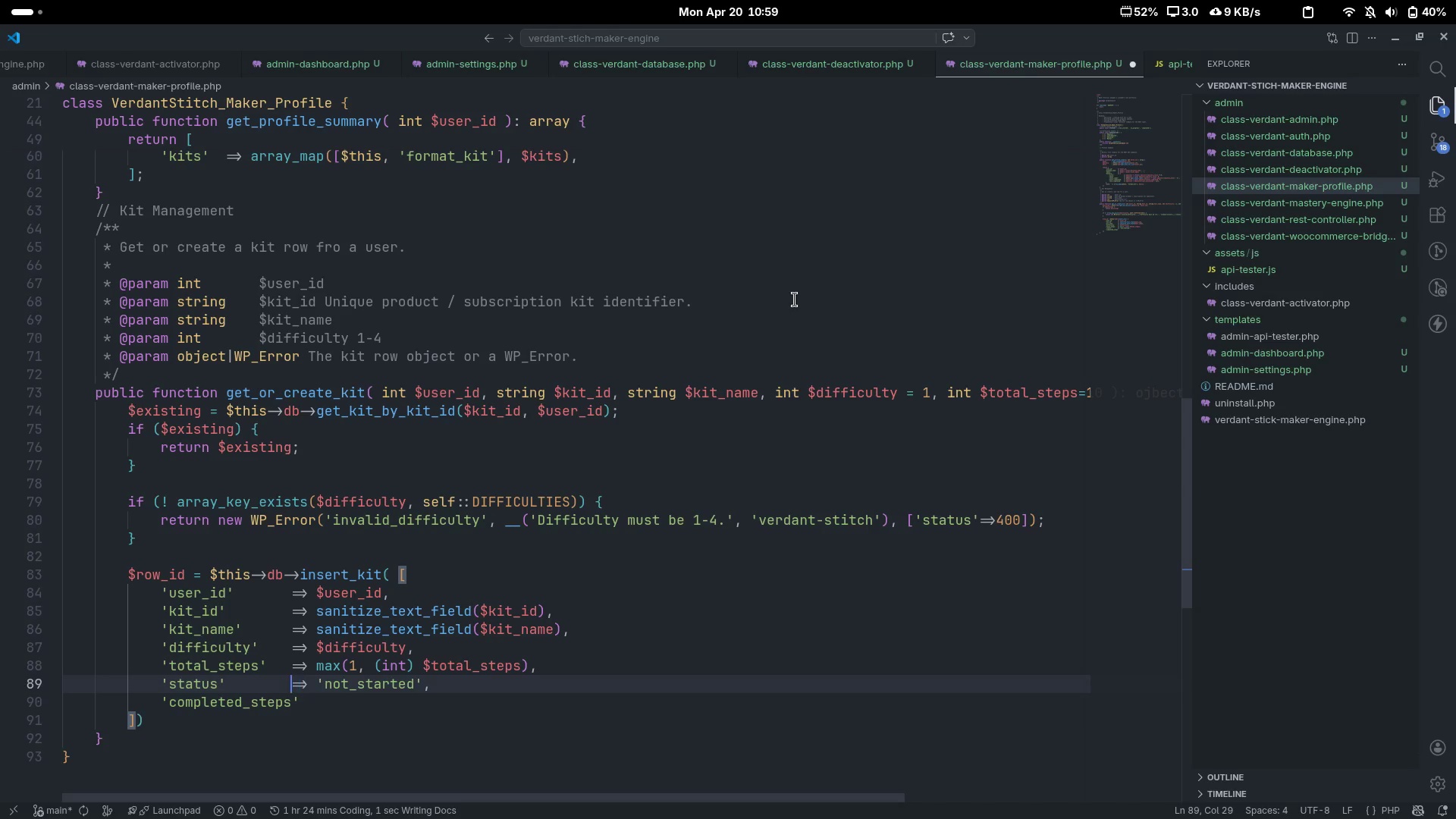 
key(Control+ControlLeft)
 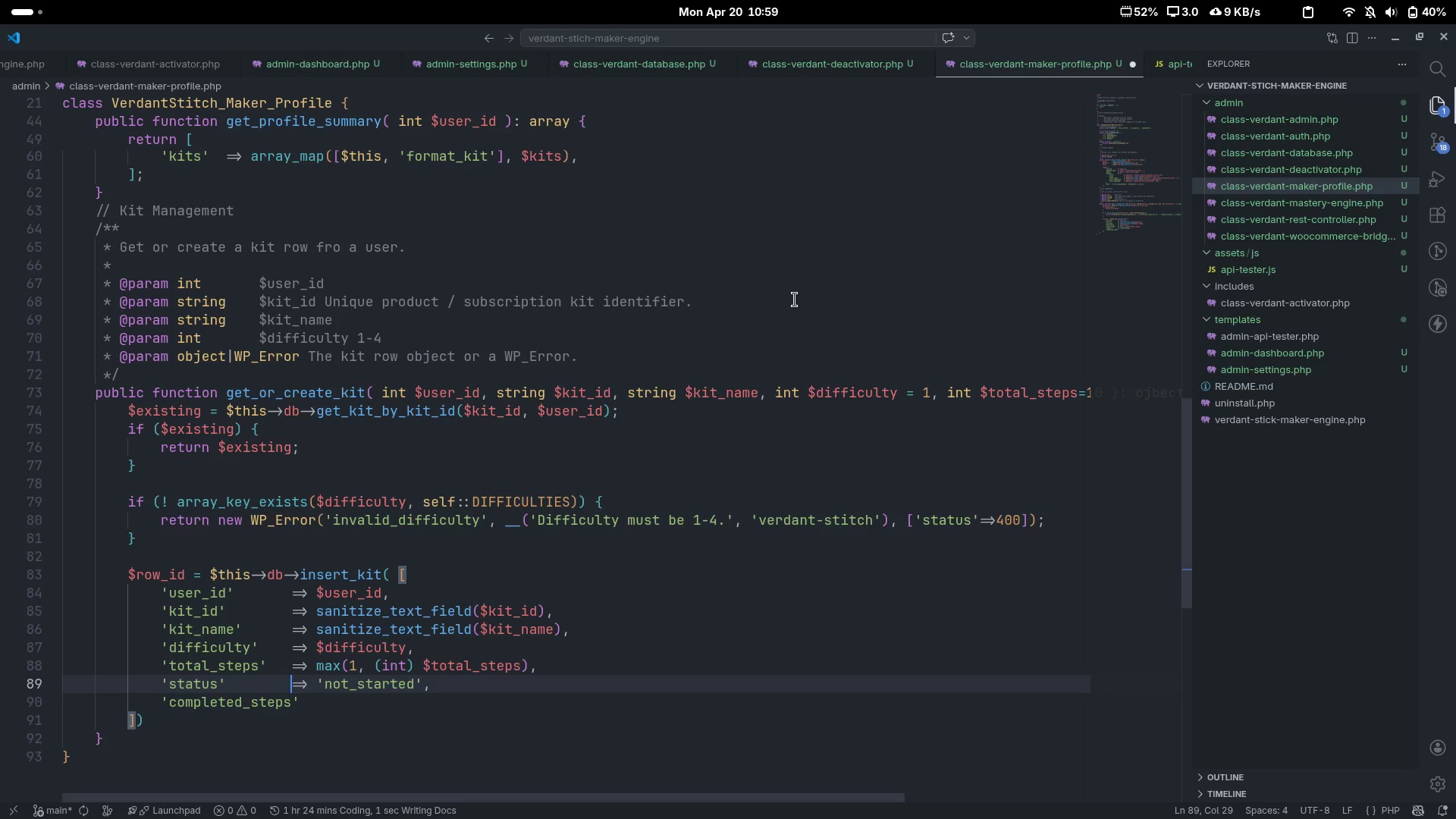 
key(Tab)
 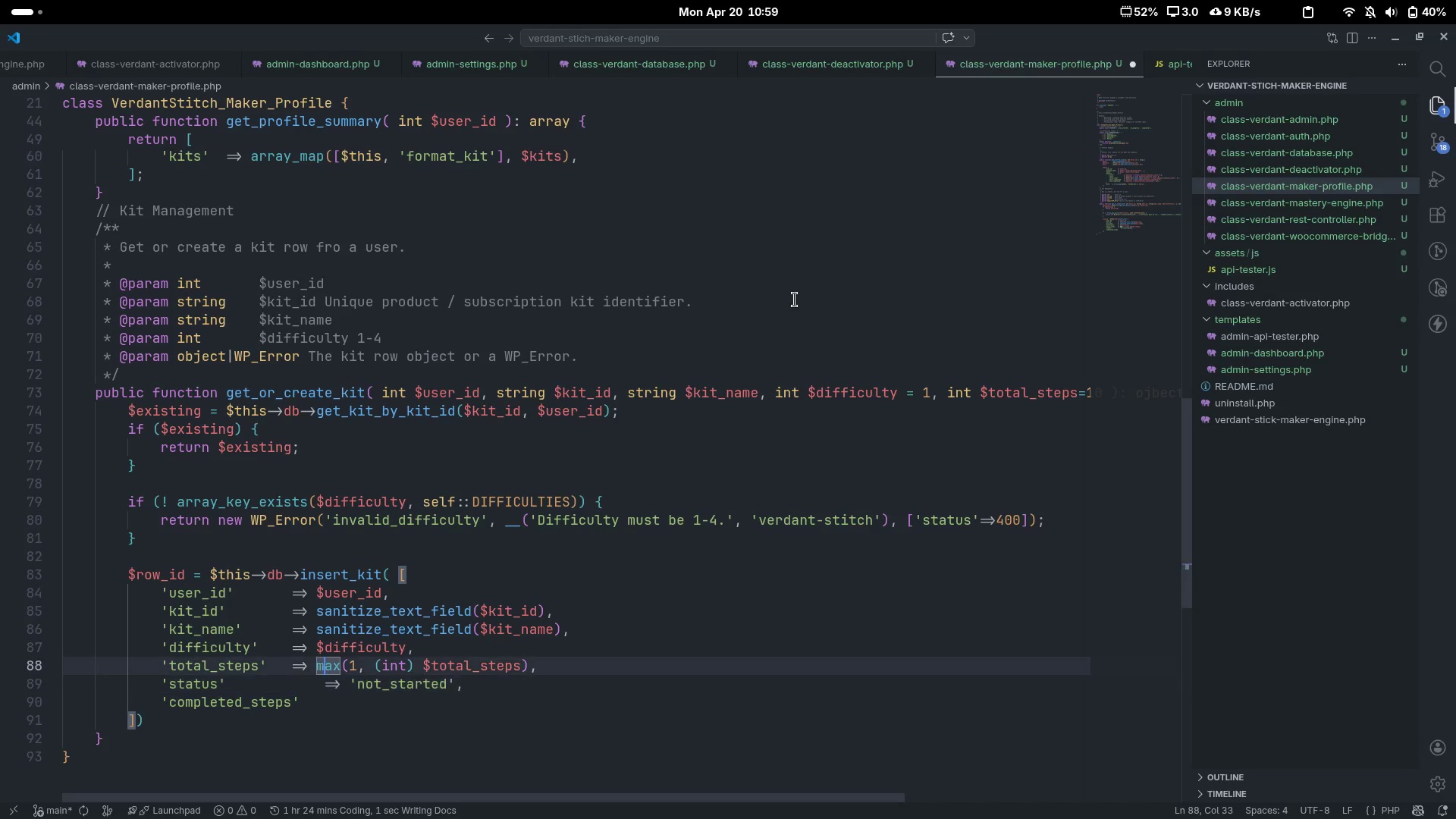 
key(ArrowUp)
 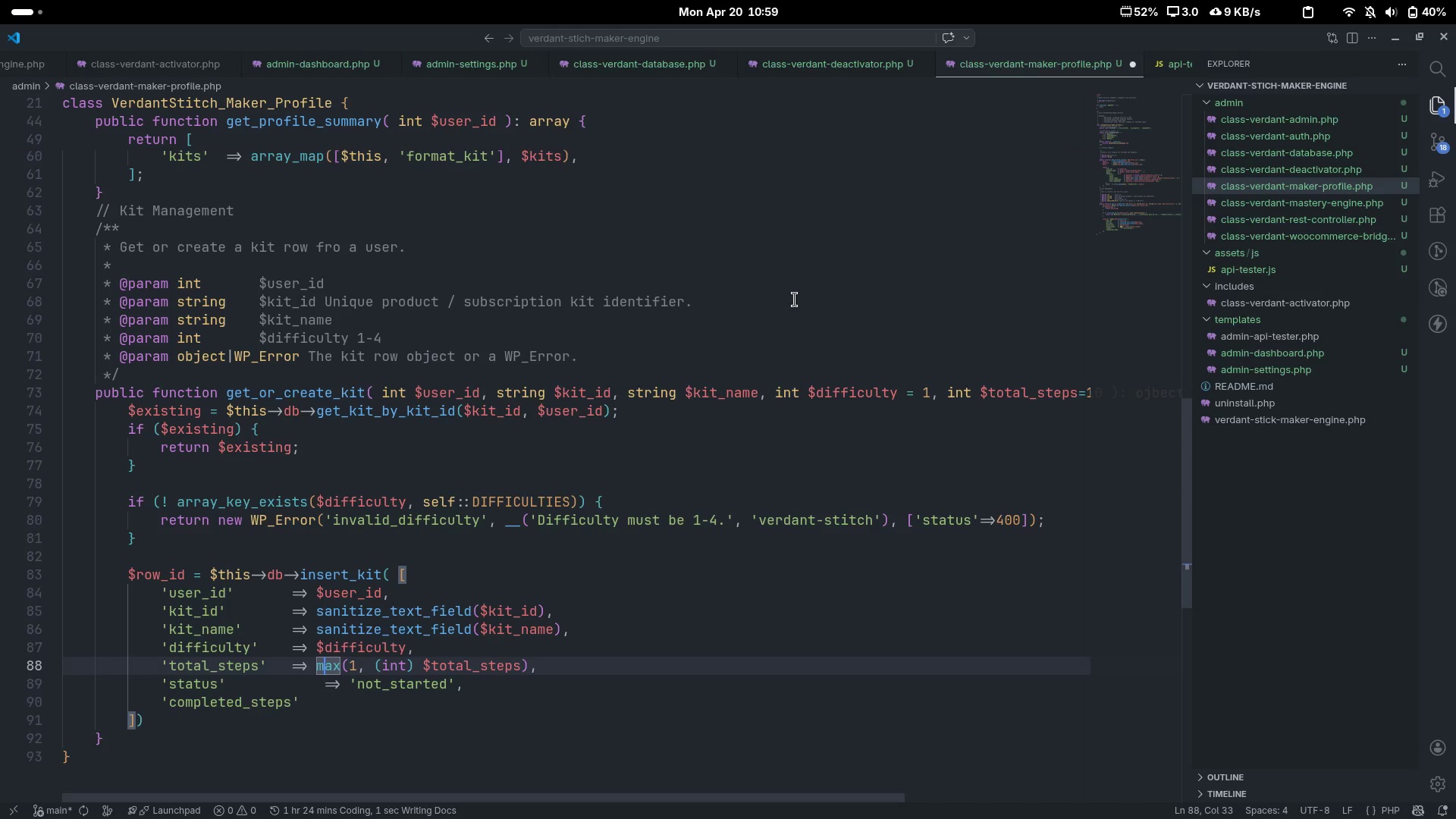 
key(Control+ArrowLeft)
 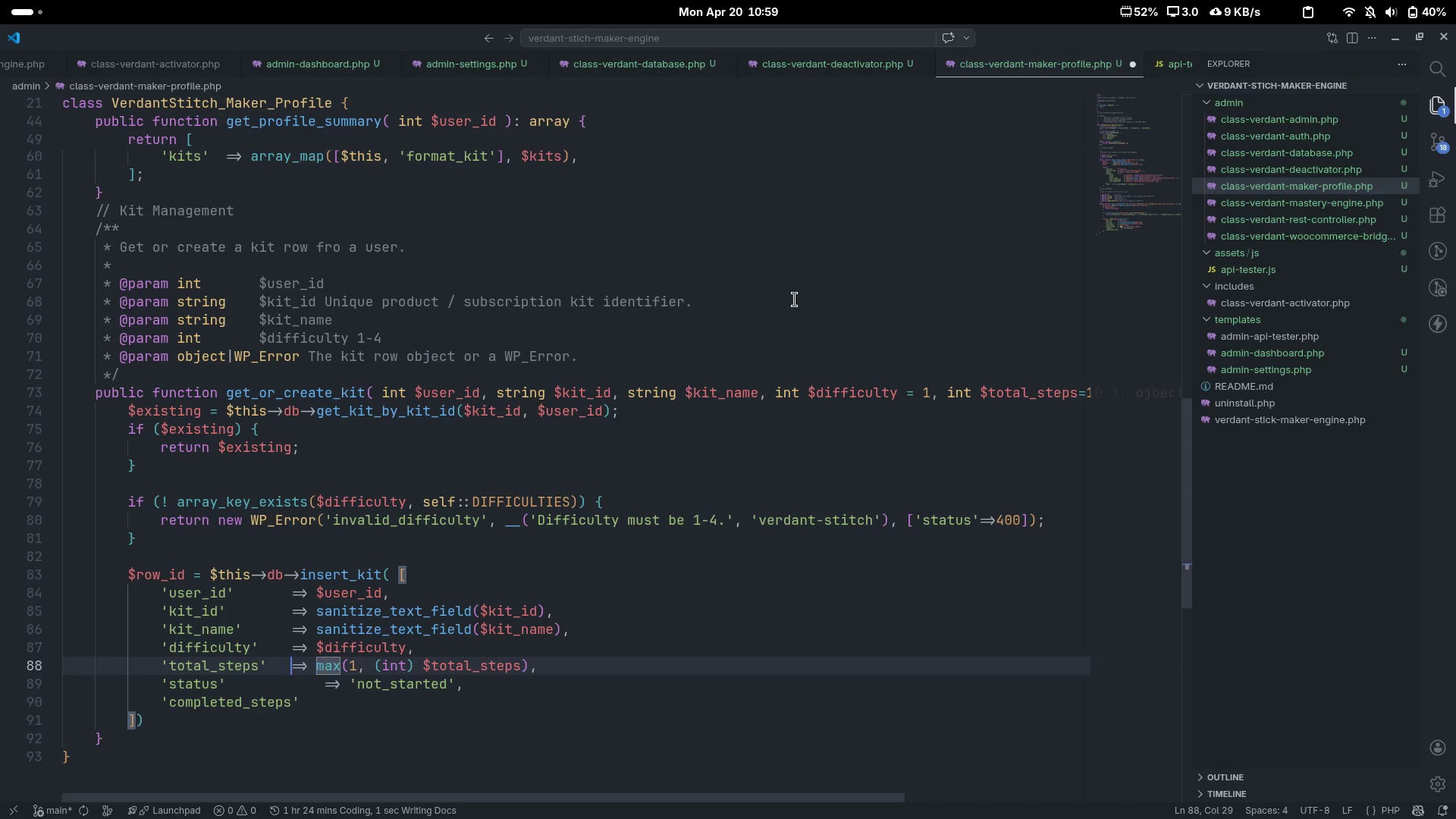 
key(Control+ArrowLeft)
 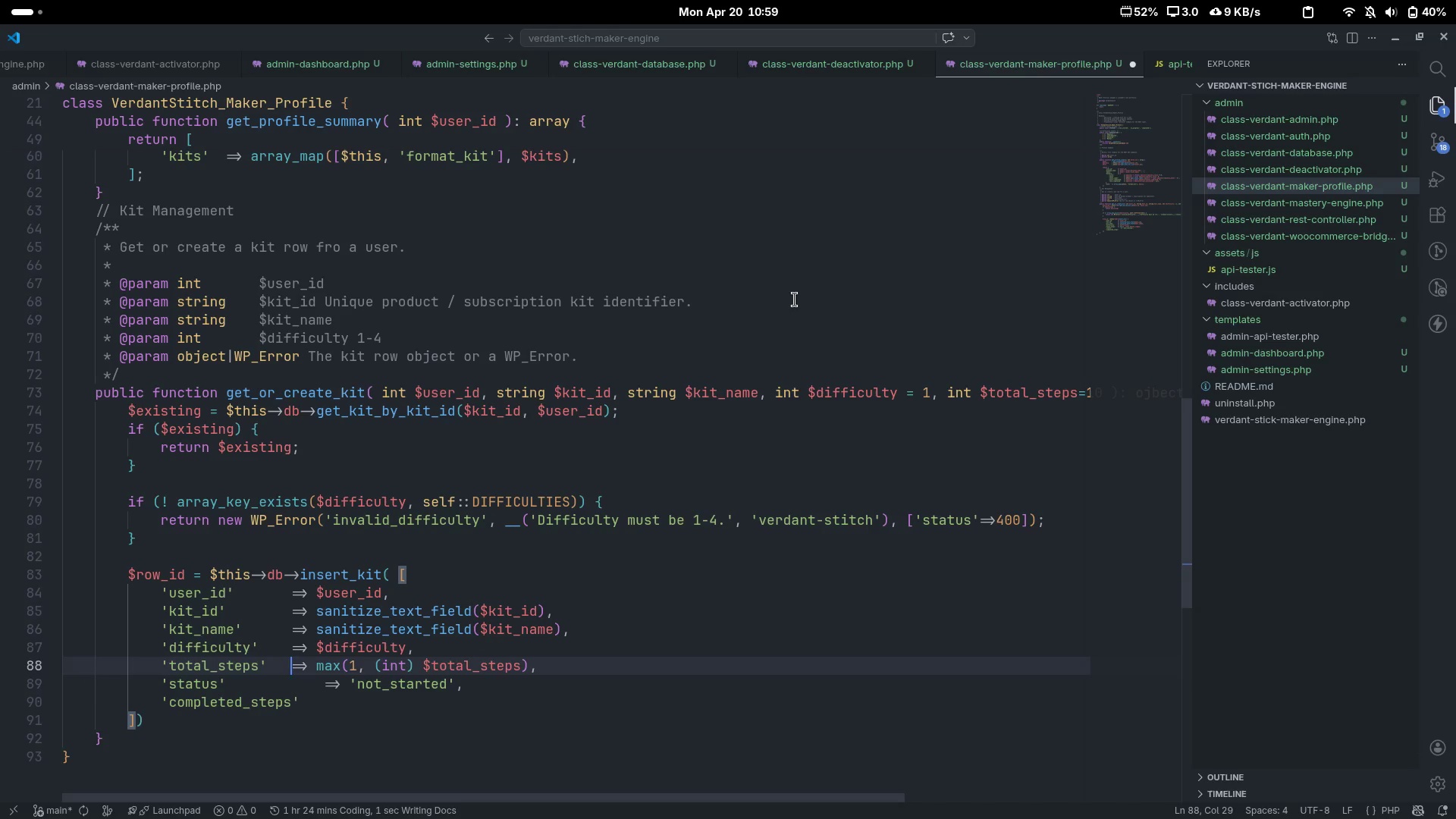 
key(Tab)
 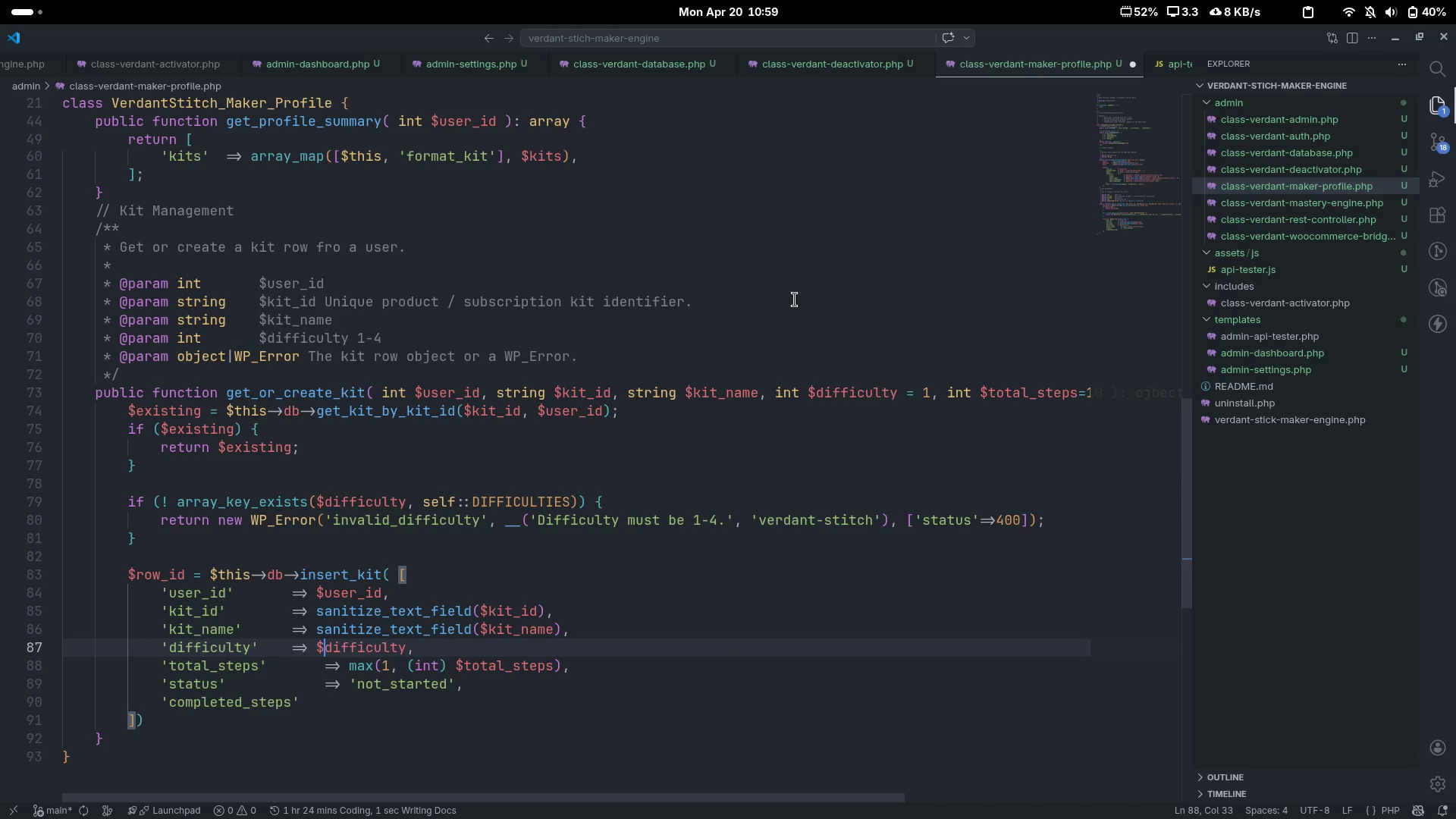 
key(ArrowUp)
 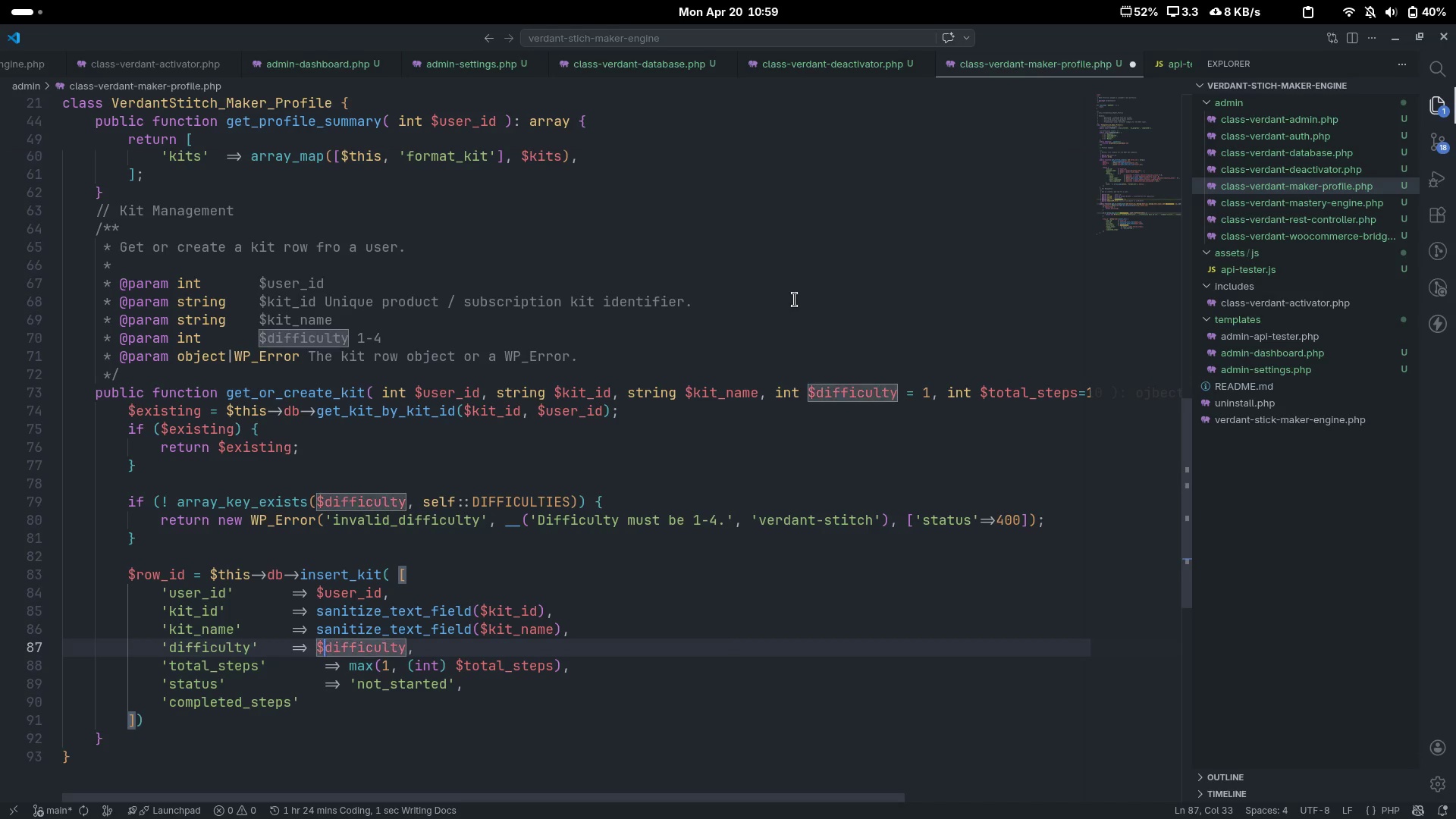 
key(Control+ArrowLeft)
 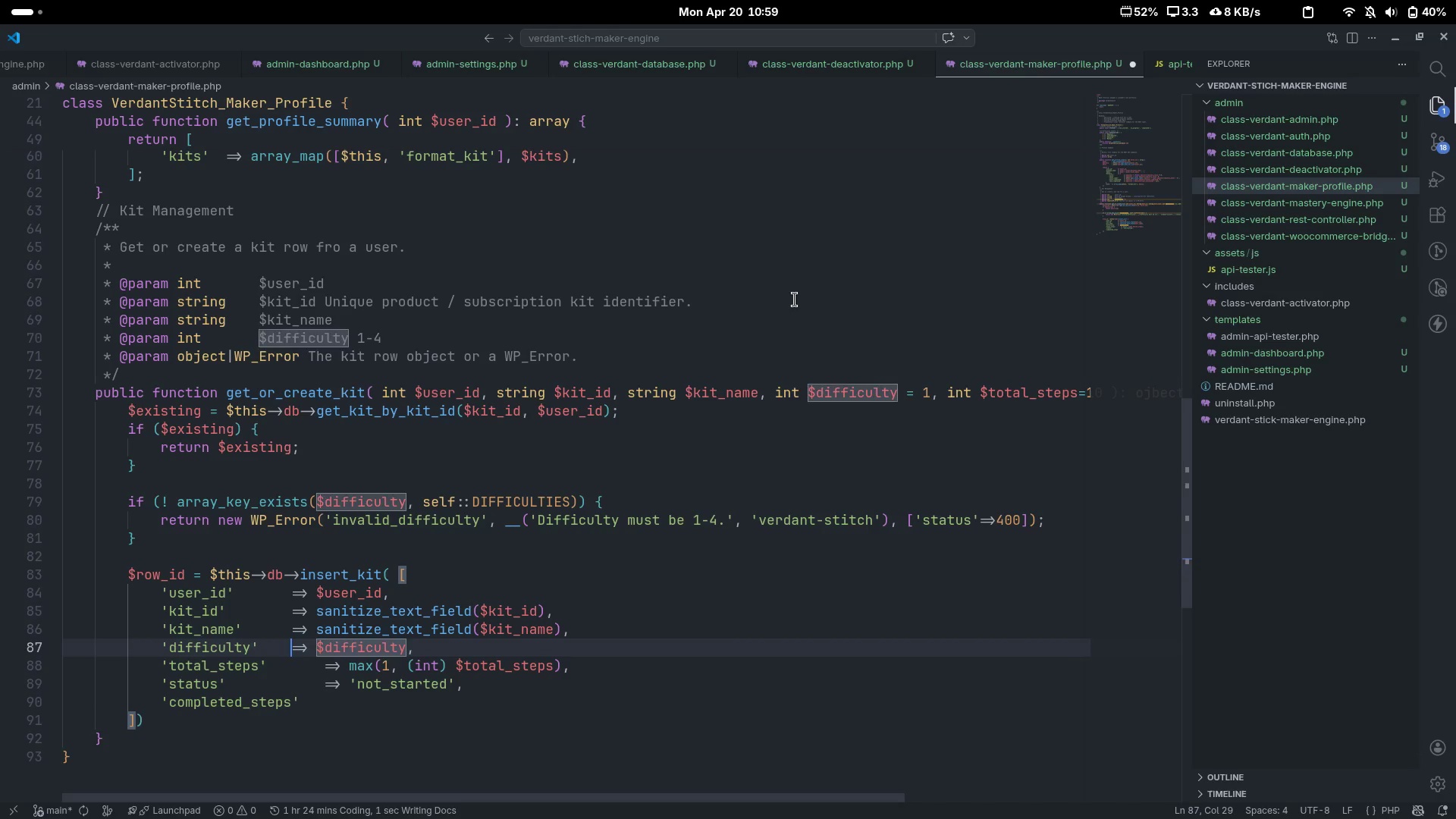 
key(Control+ArrowLeft)
 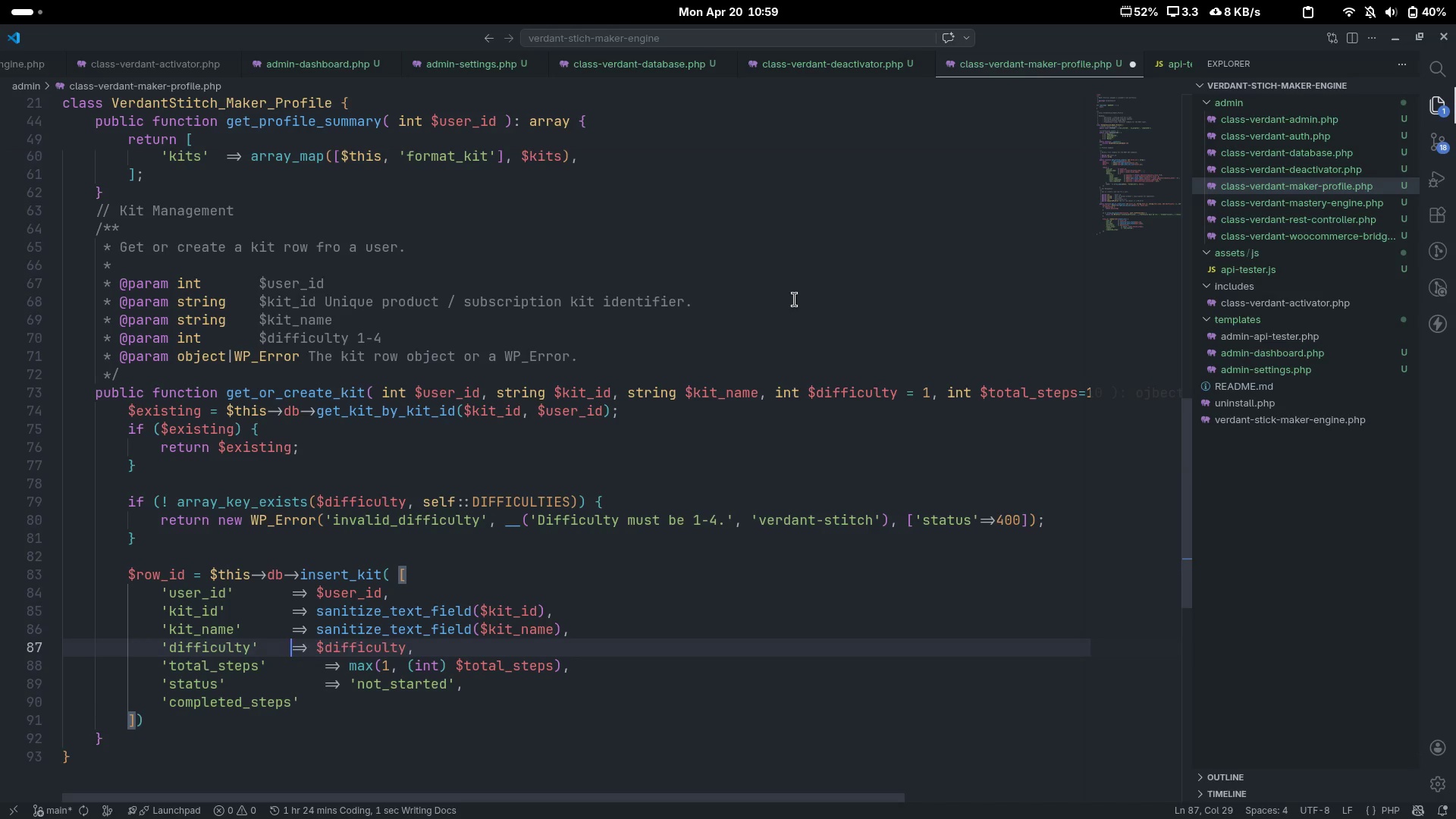 
key(Tab)
 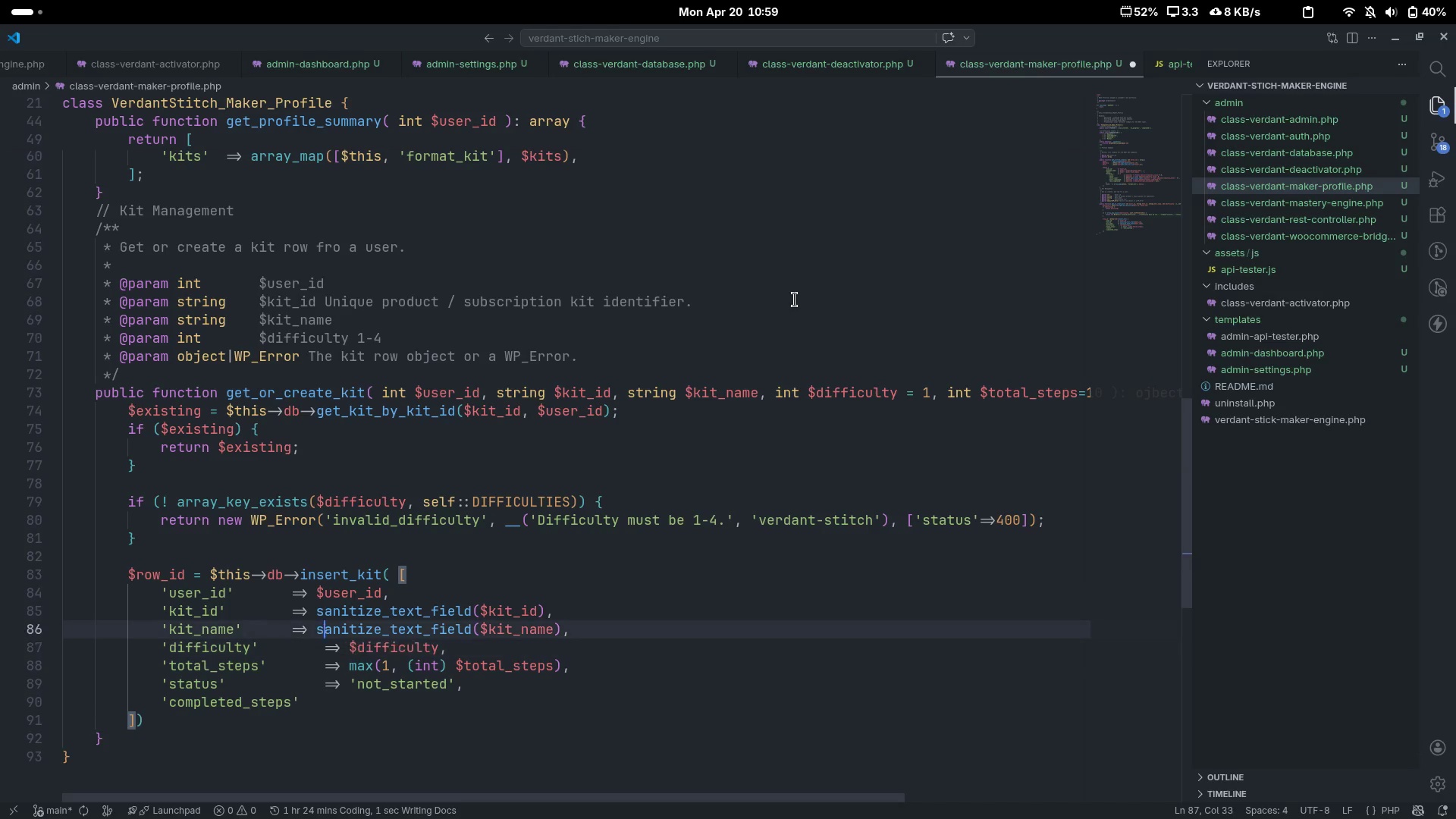 
key(ArrowUp)
 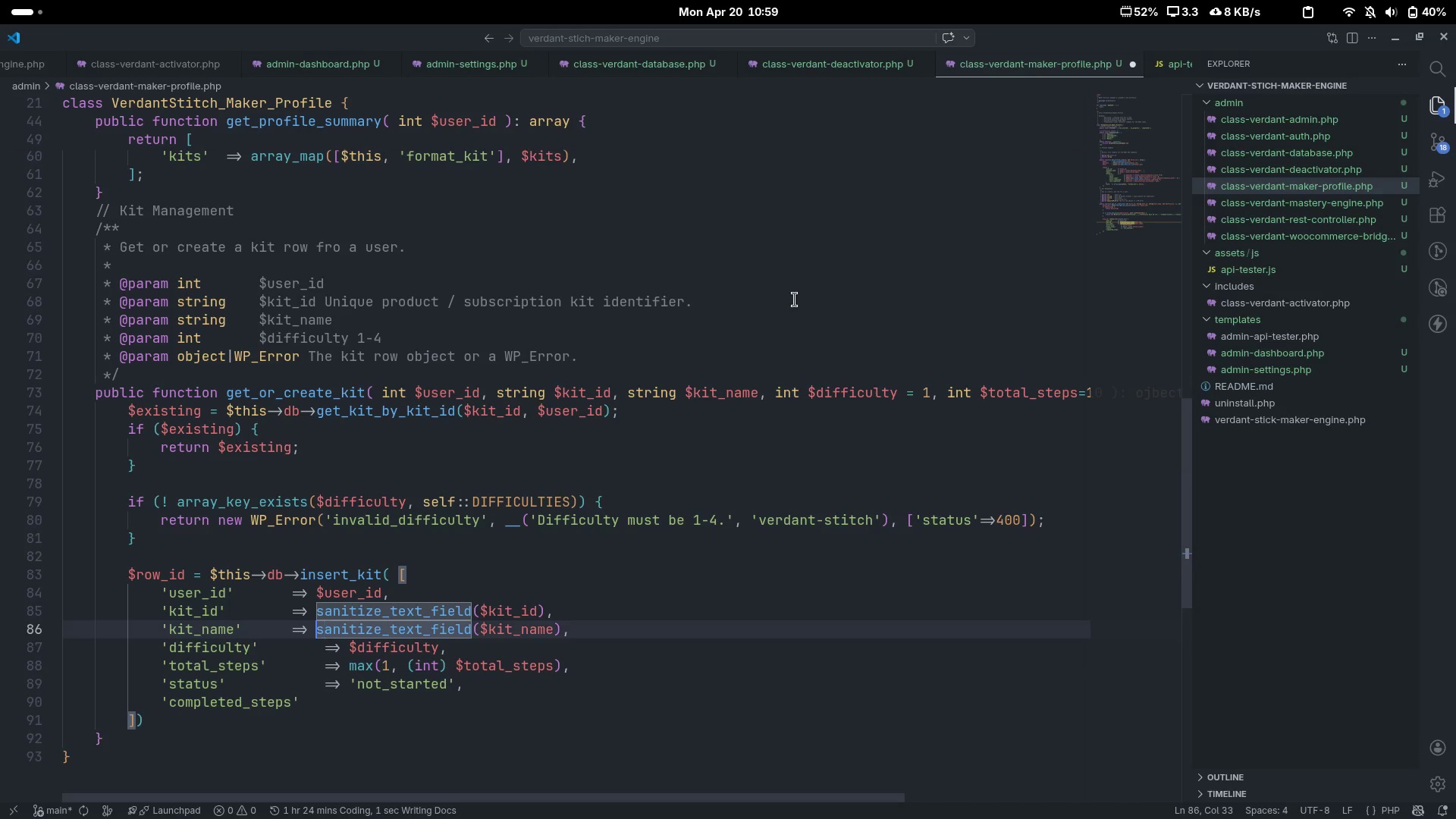 
key(Control+ArrowLeft)
 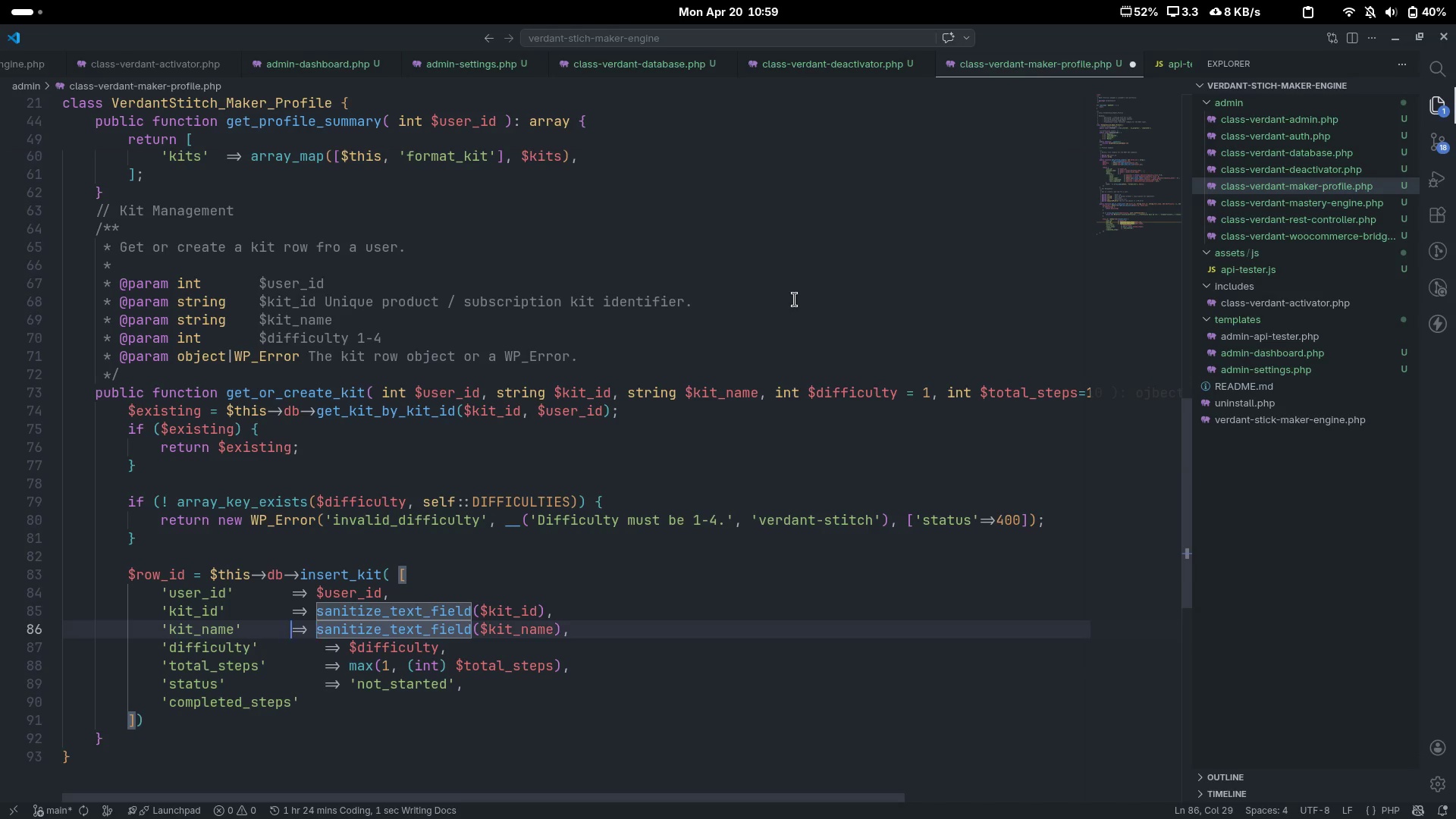 
key(Control+ArrowLeft)
 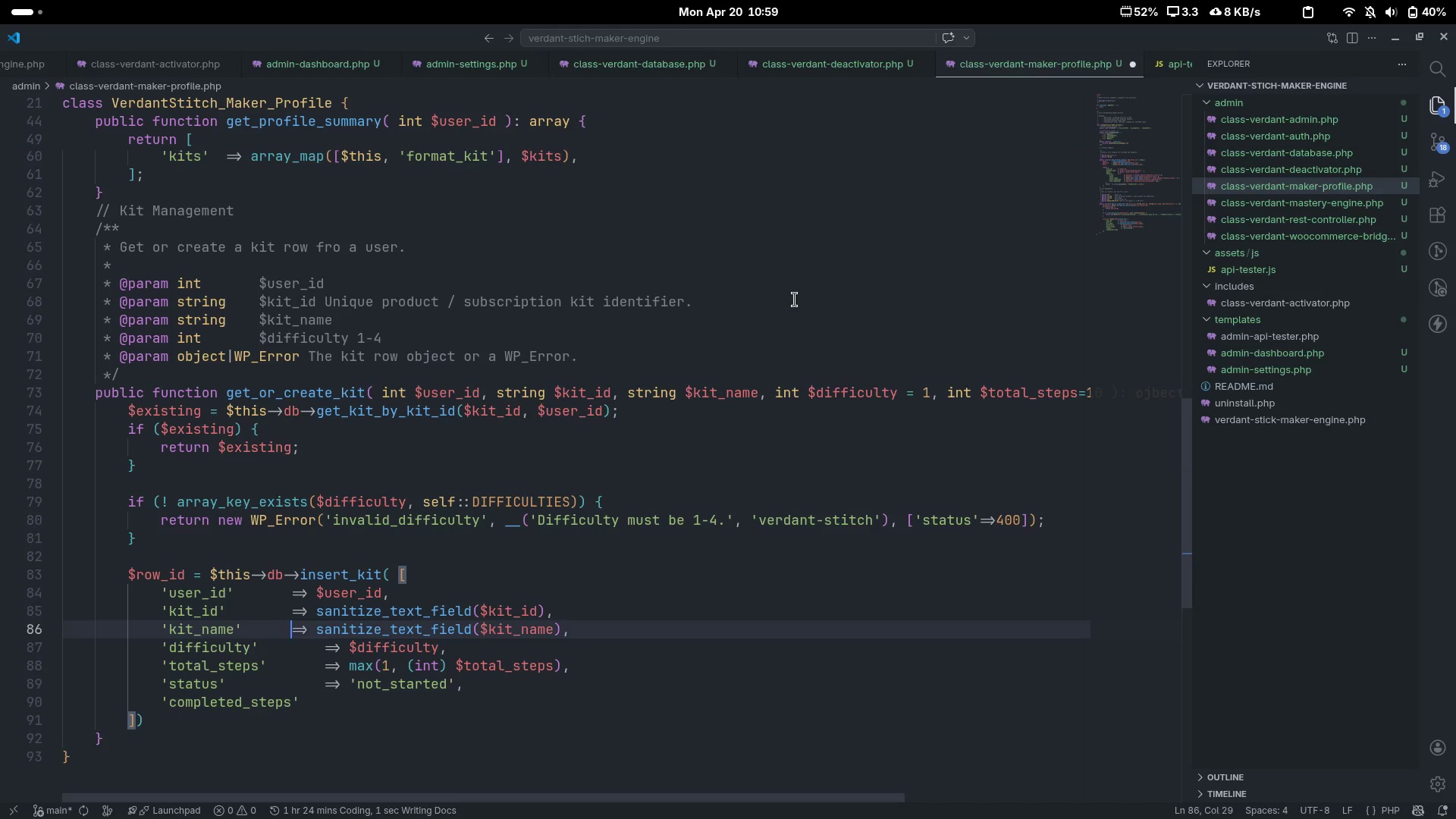 
key(Tab)
 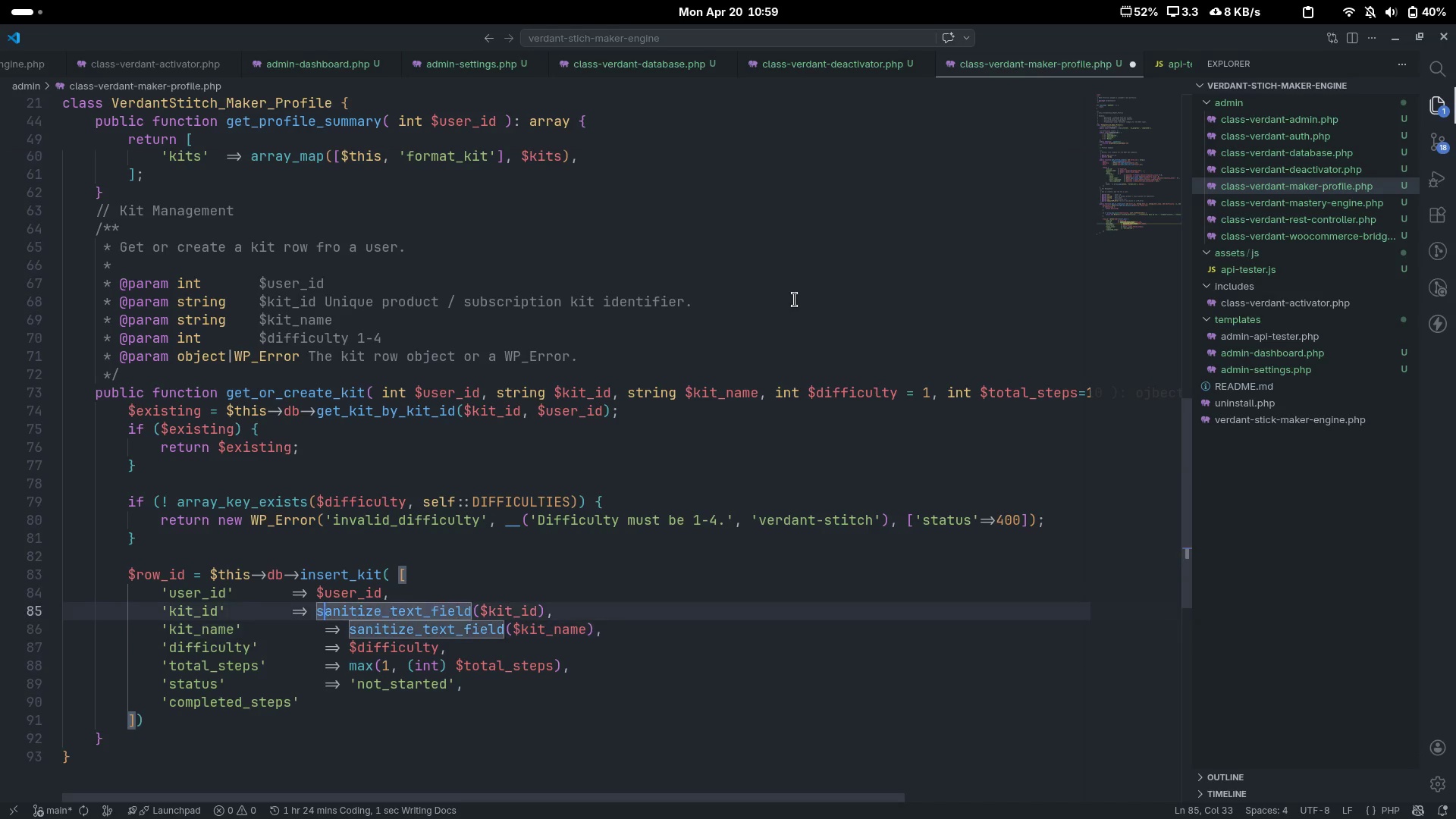 
key(ArrowUp)
 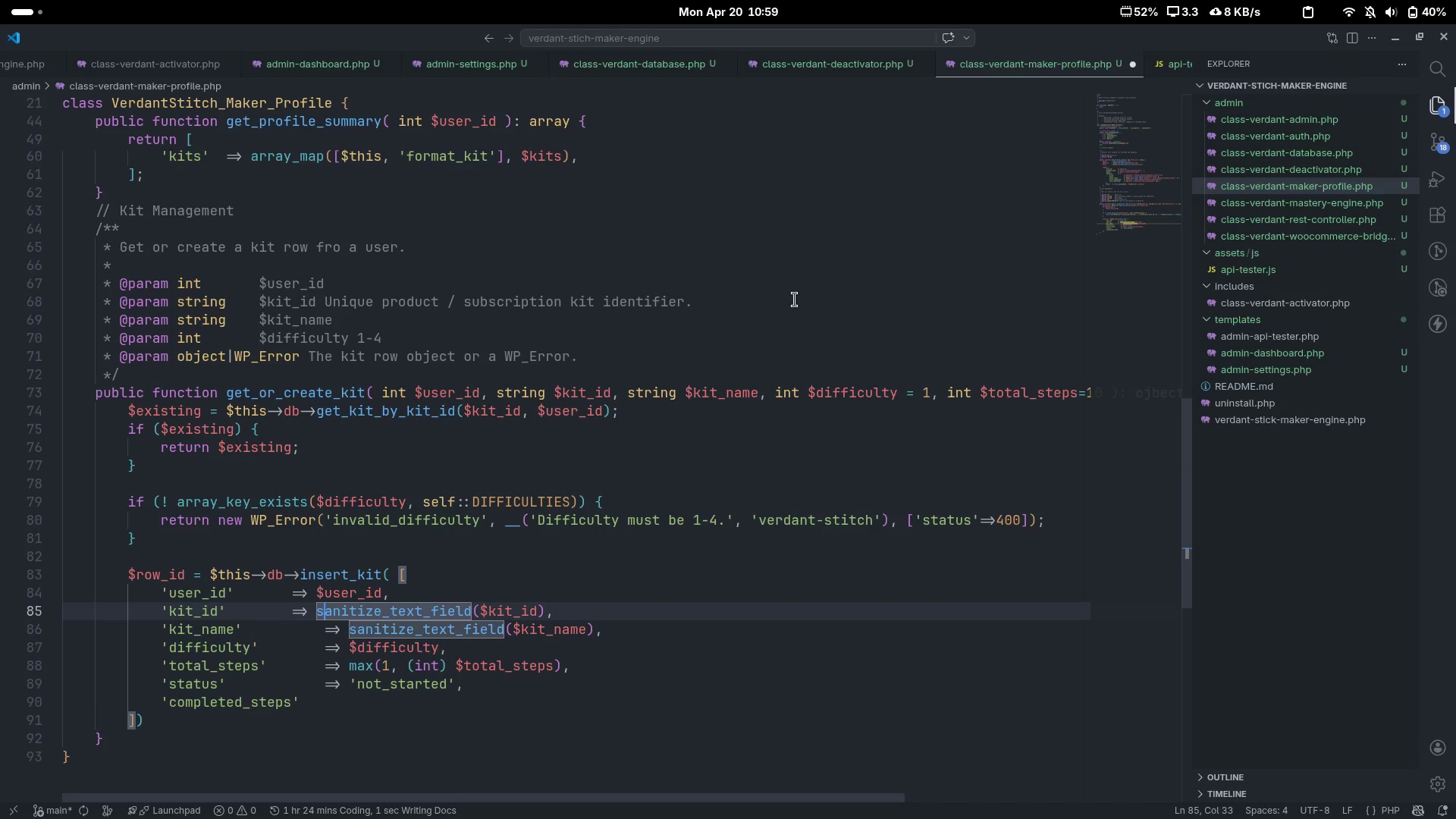 
key(Control+ArrowLeft)
 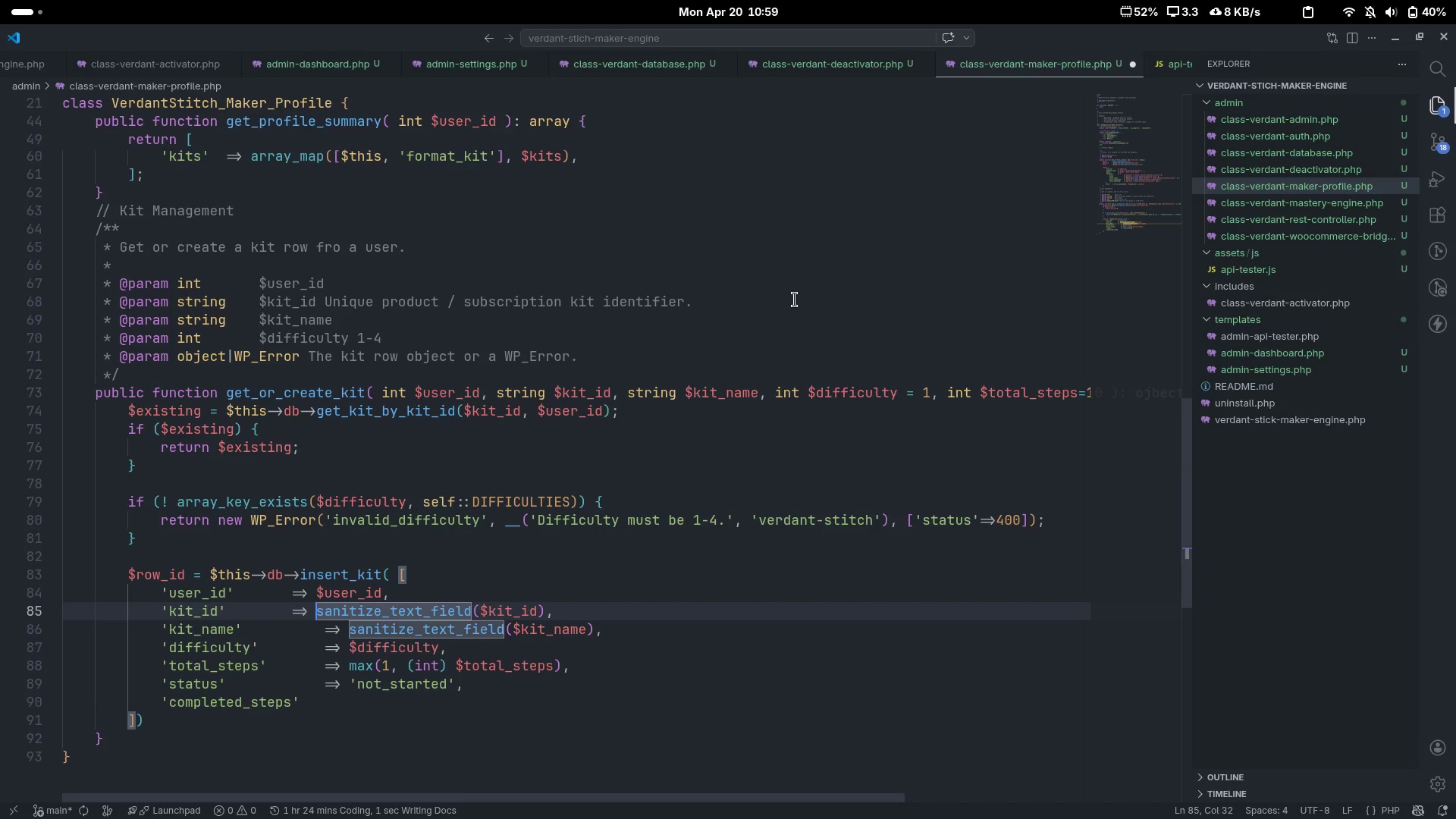 
key(Control+ArrowLeft)
 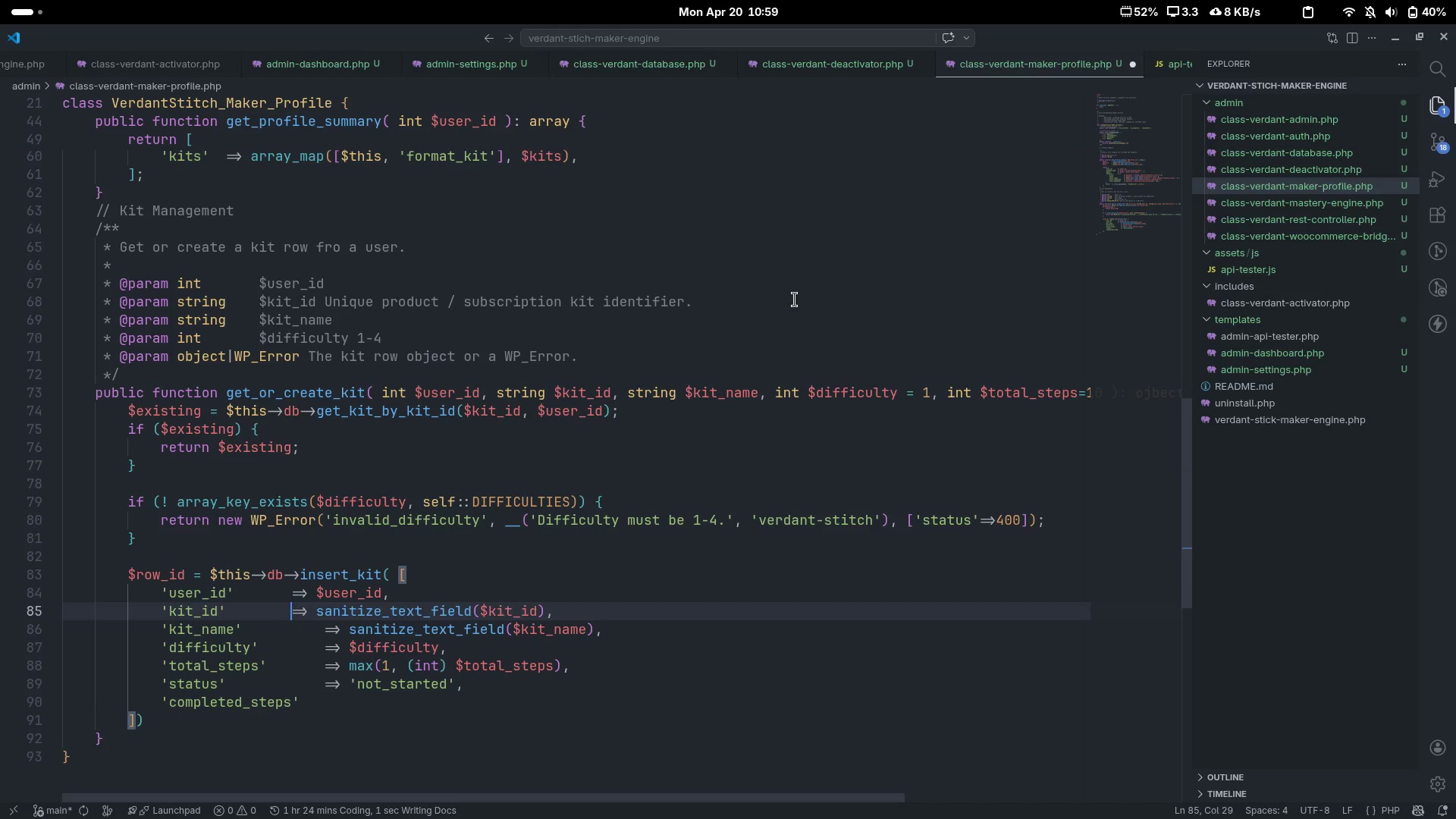 
key(Tab)
 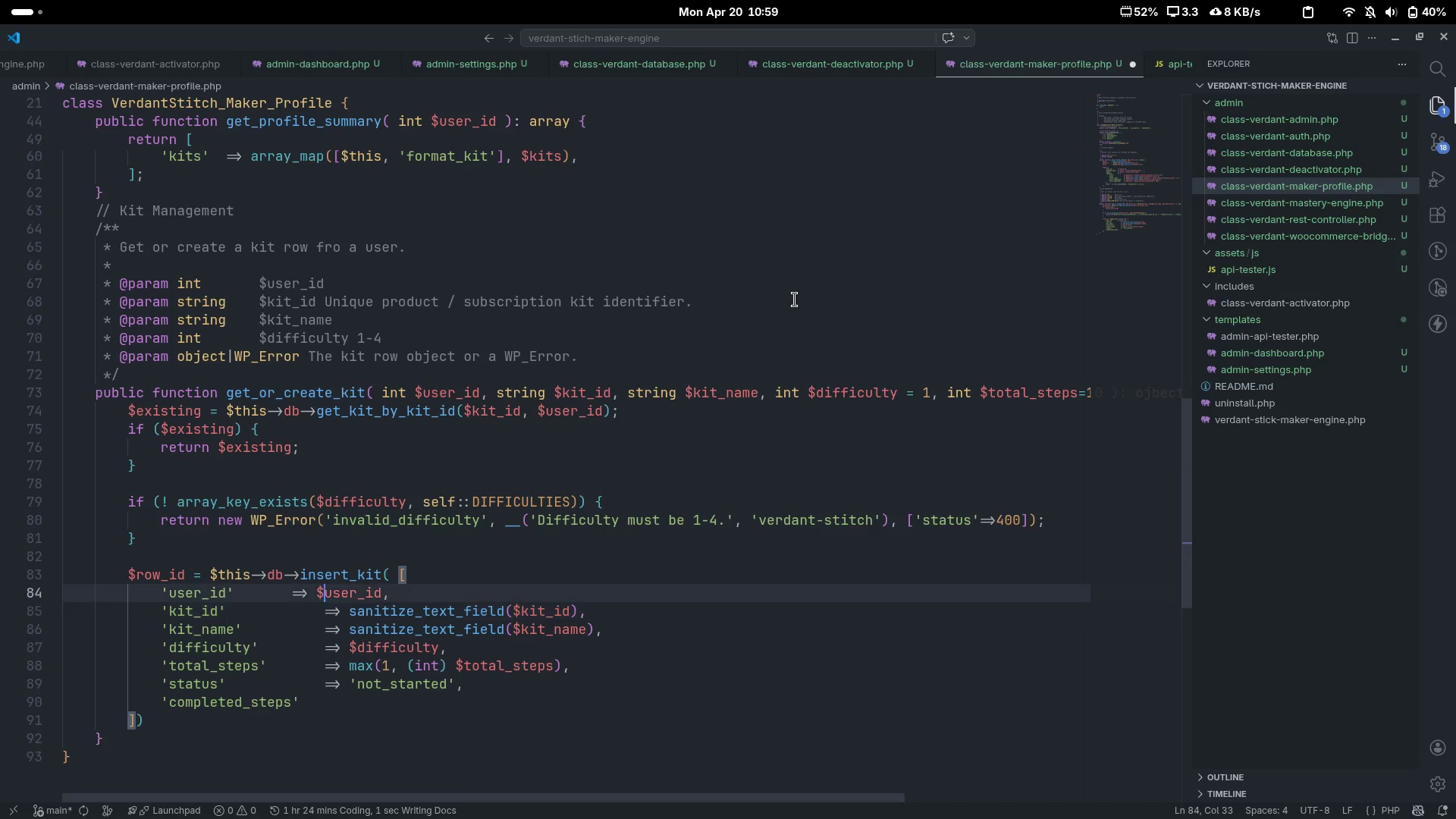 
key(ArrowUp)
 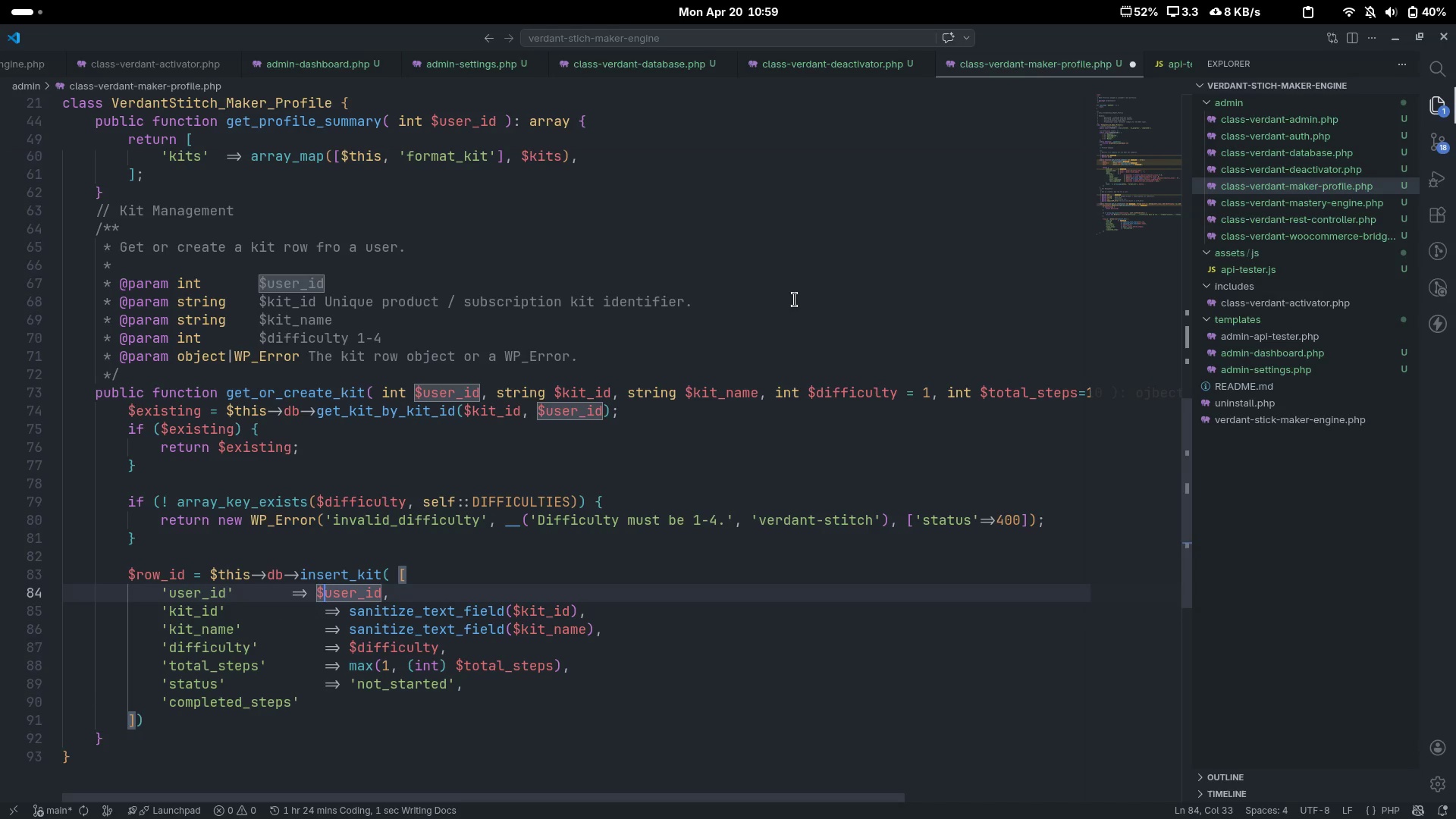 
key(Control+ArrowLeft)
 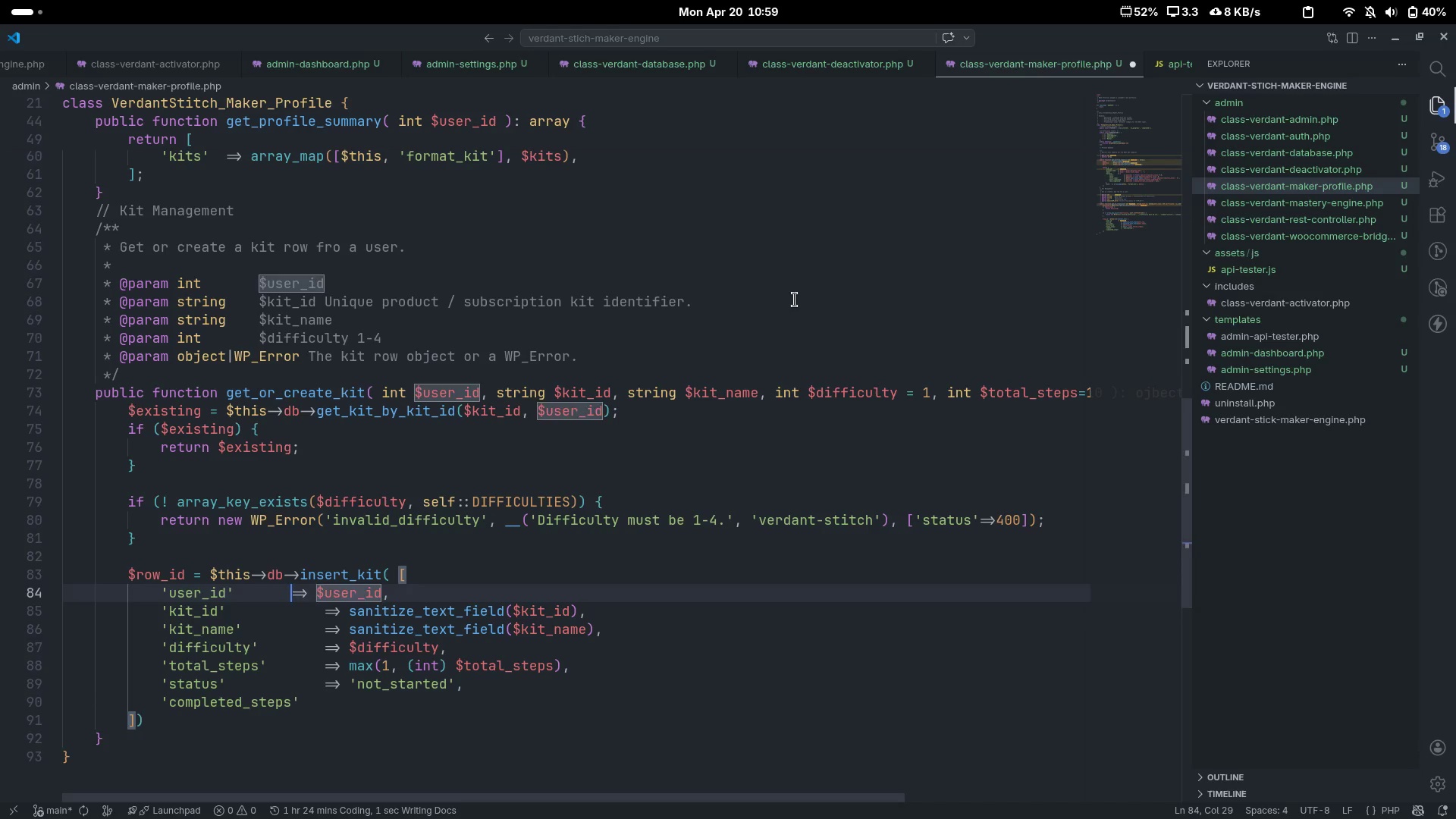 
key(Control+ArrowLeft)
 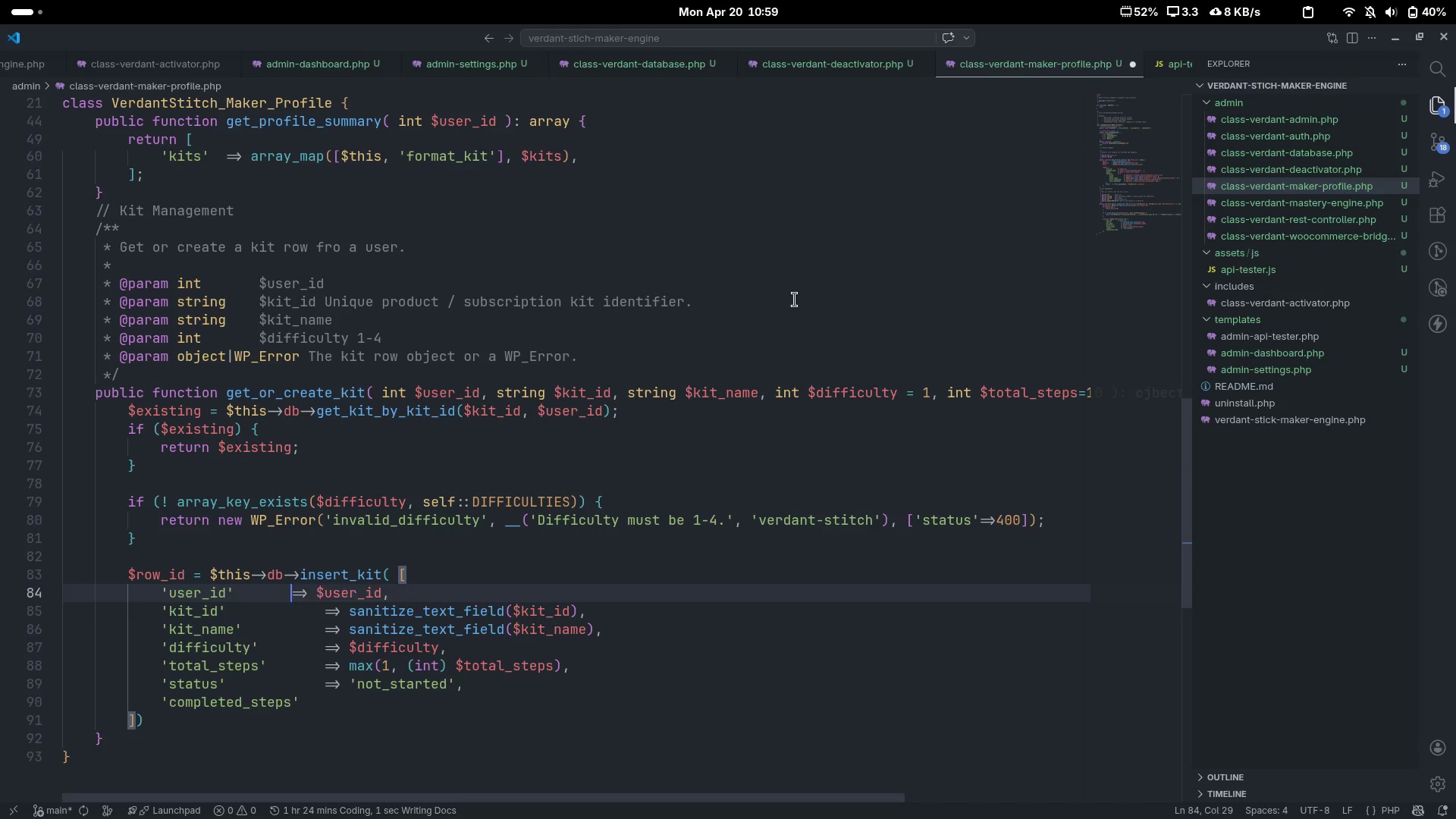 
key(Tab)
 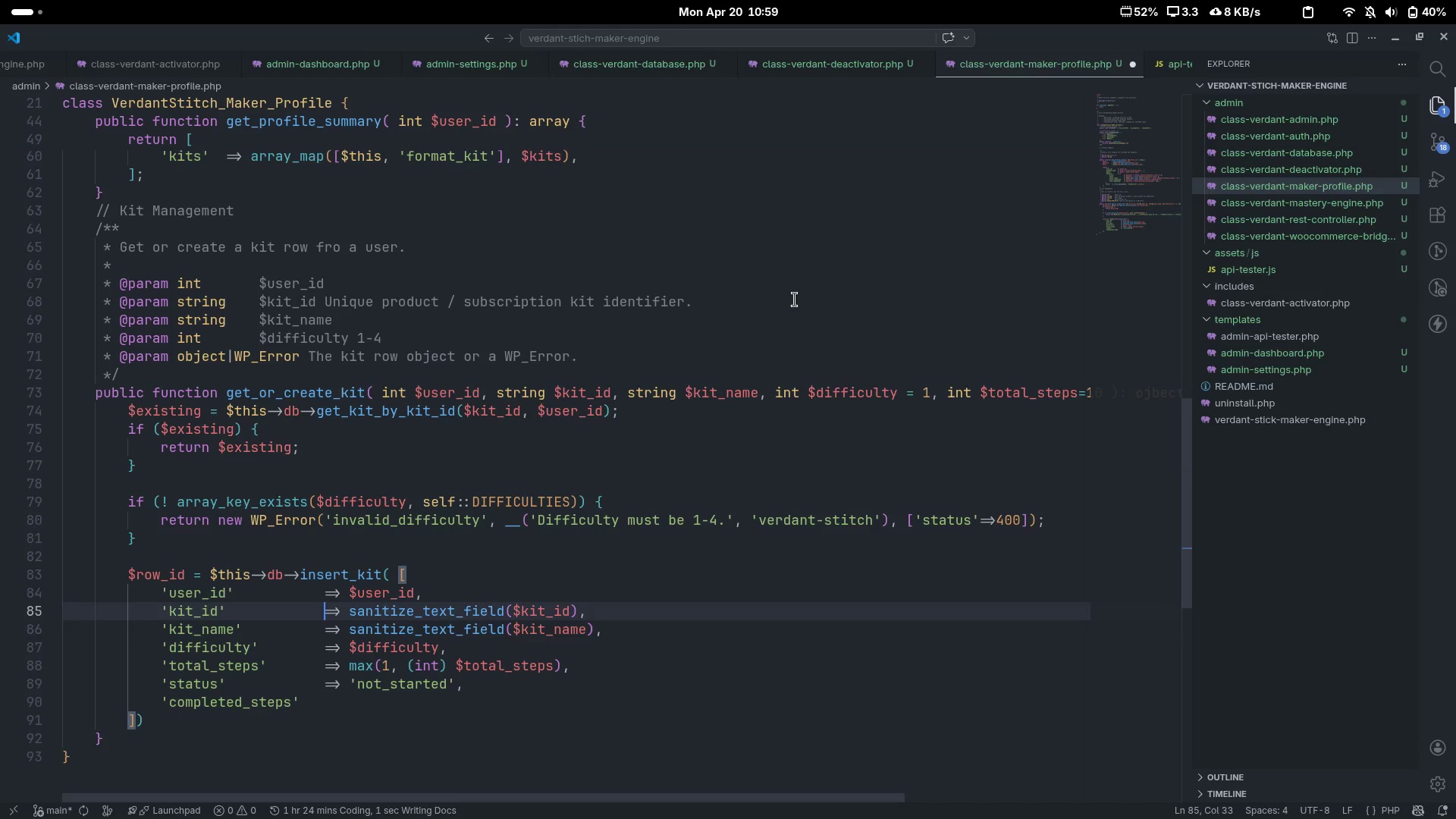 
key(ArrowDown)
 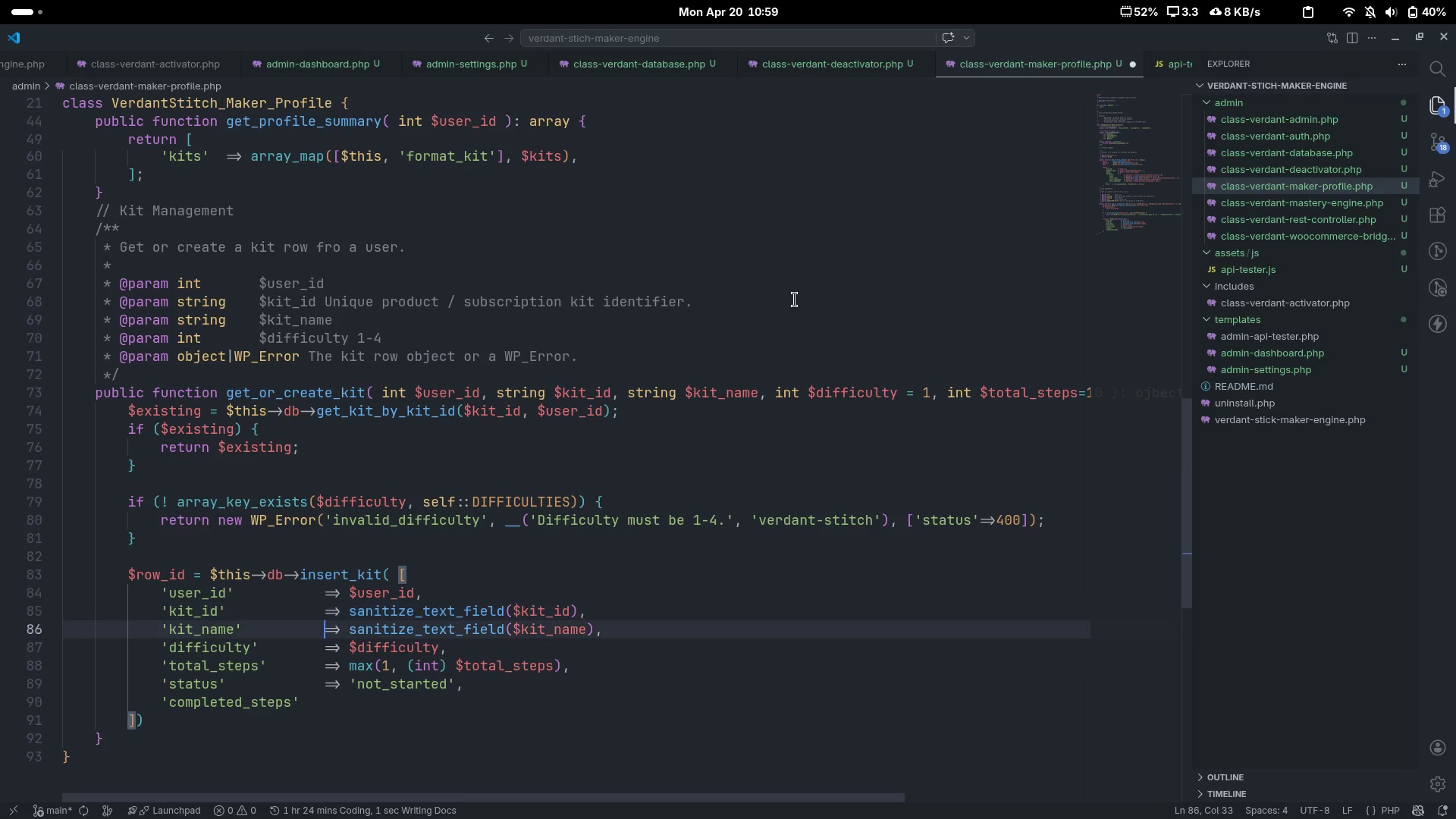 
key(ArrowDown)
 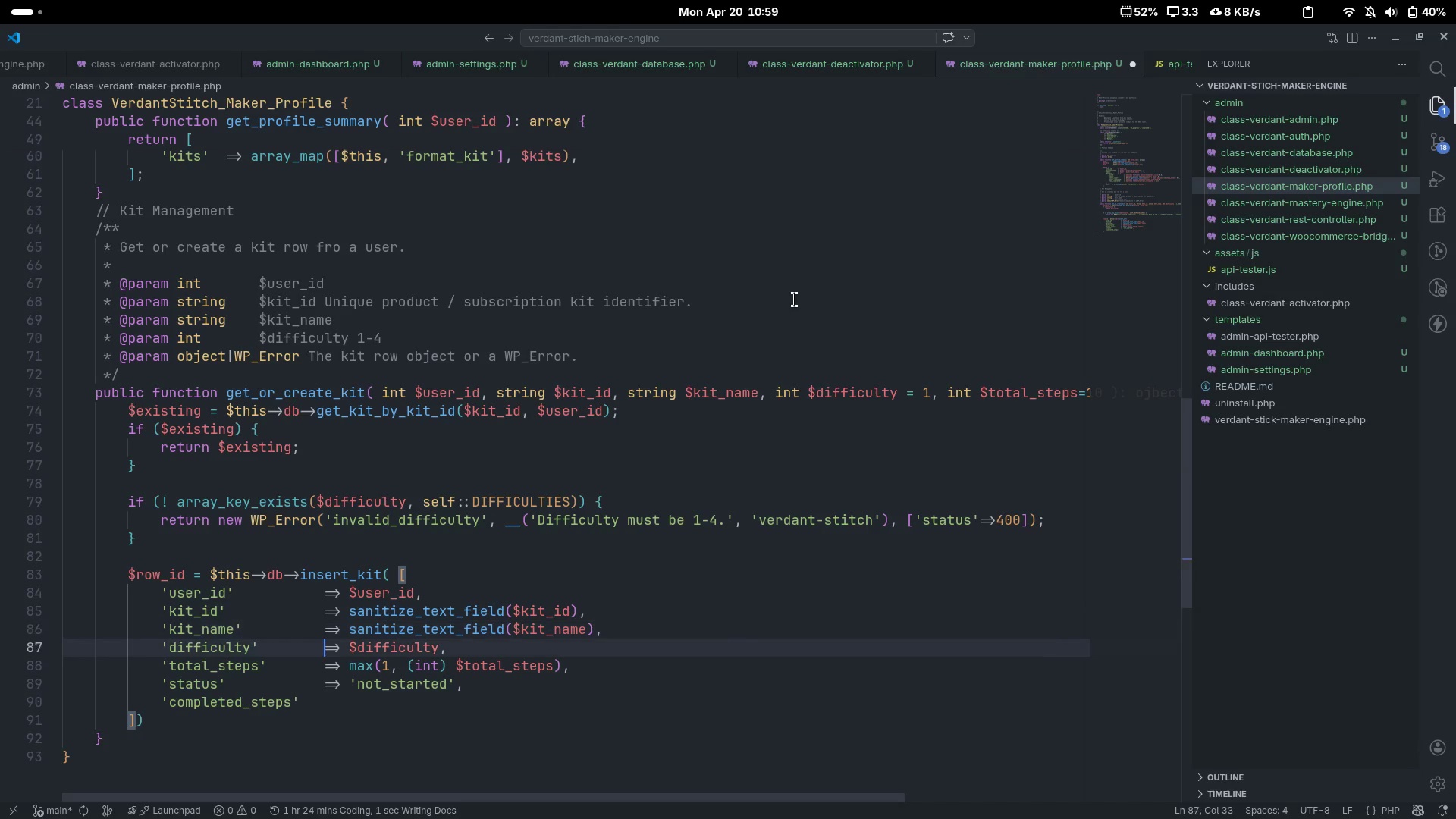 
key(ArrowDown)
 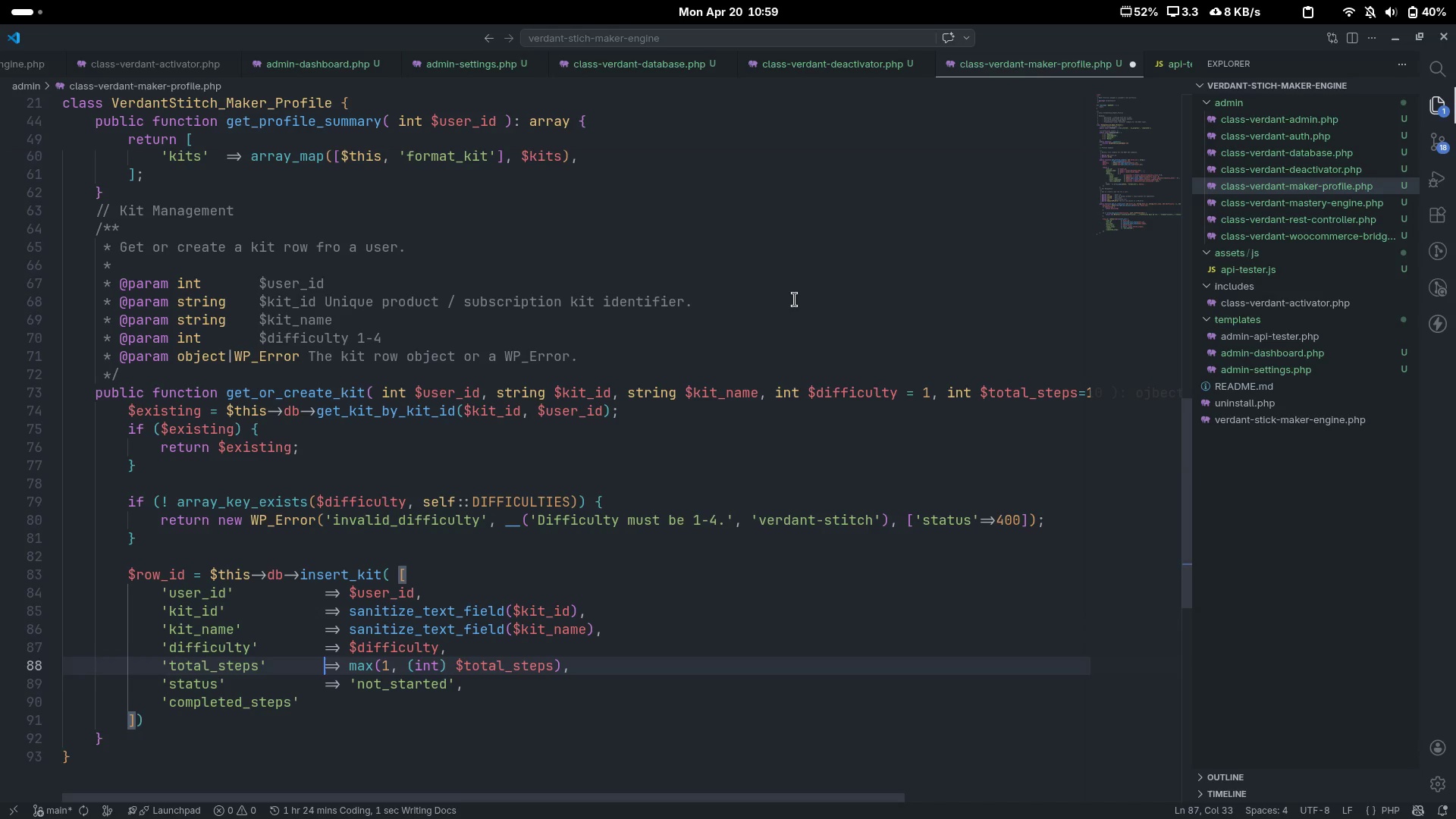 
key(ArrowDown)
 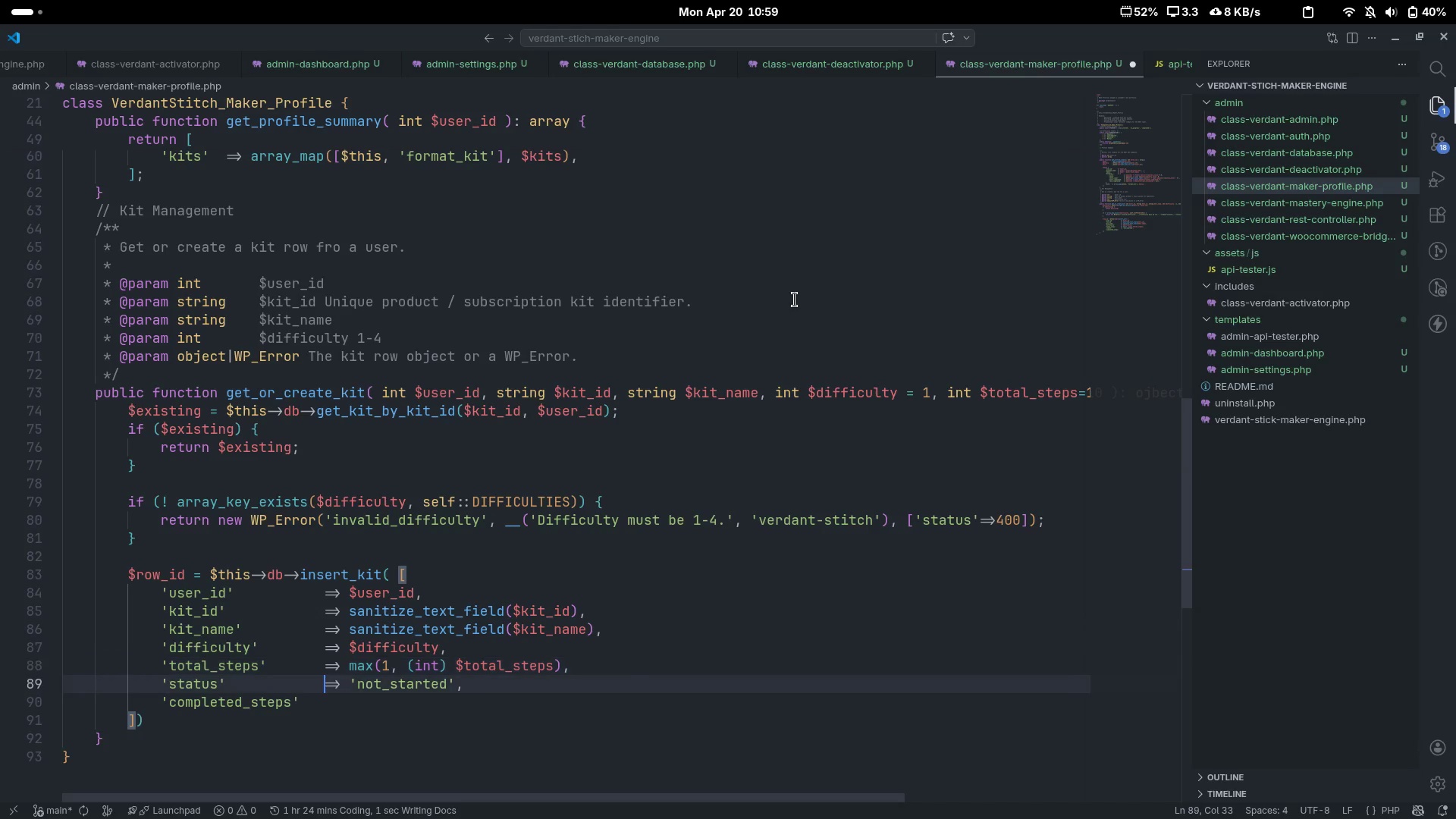 
key(ArrowDown)
 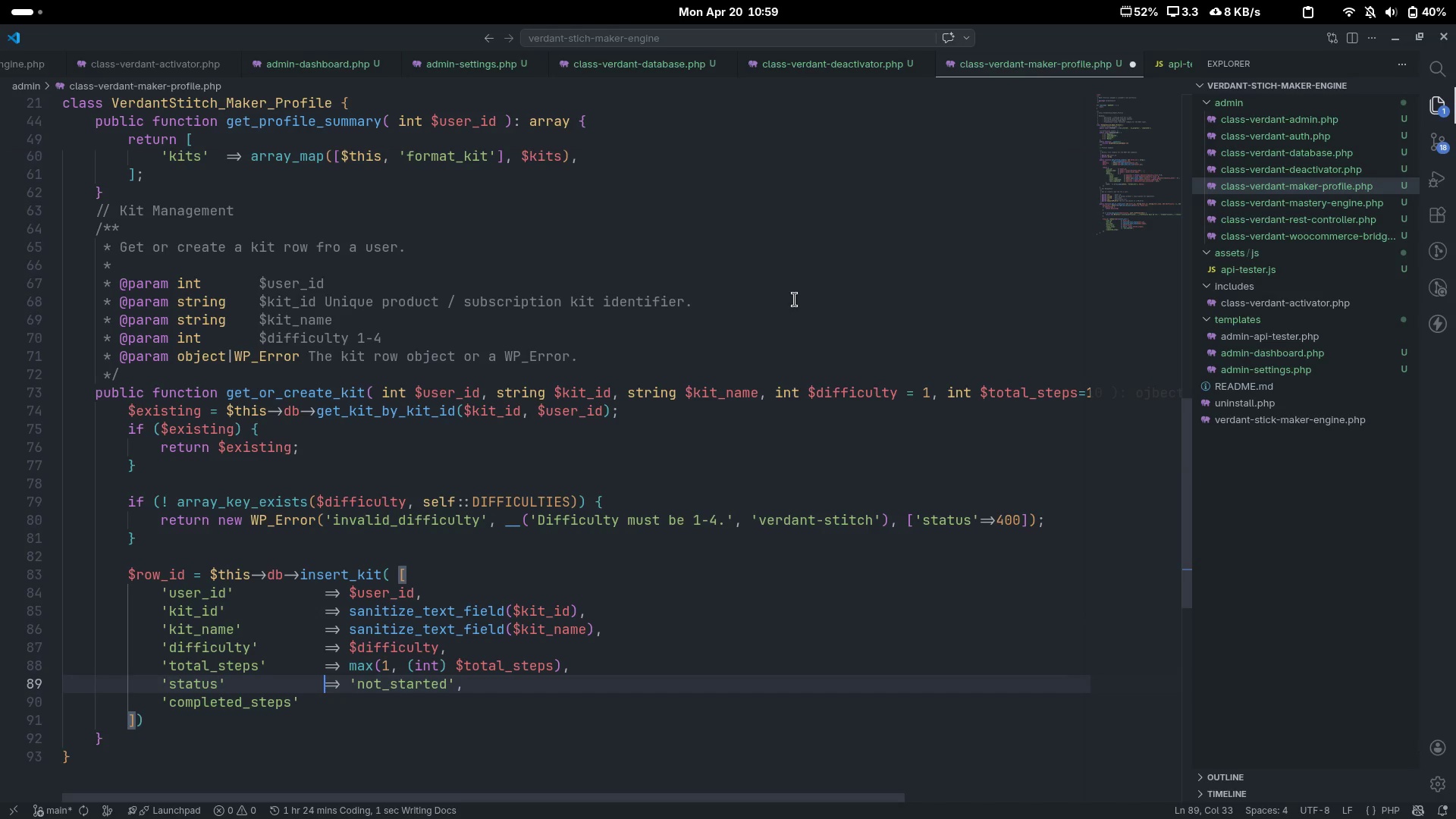 
key(ArrowDown)
 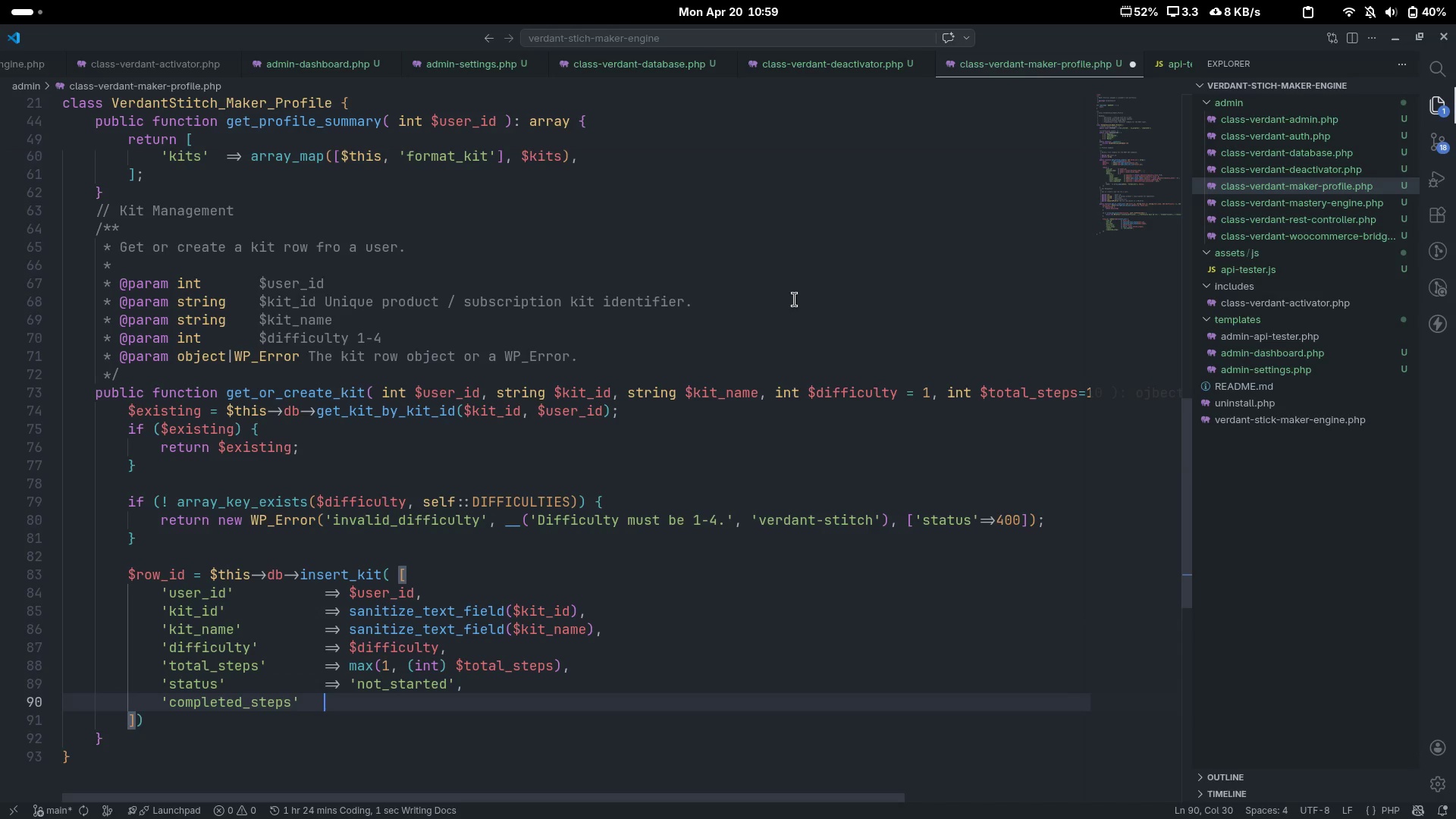 
key(Tab)
 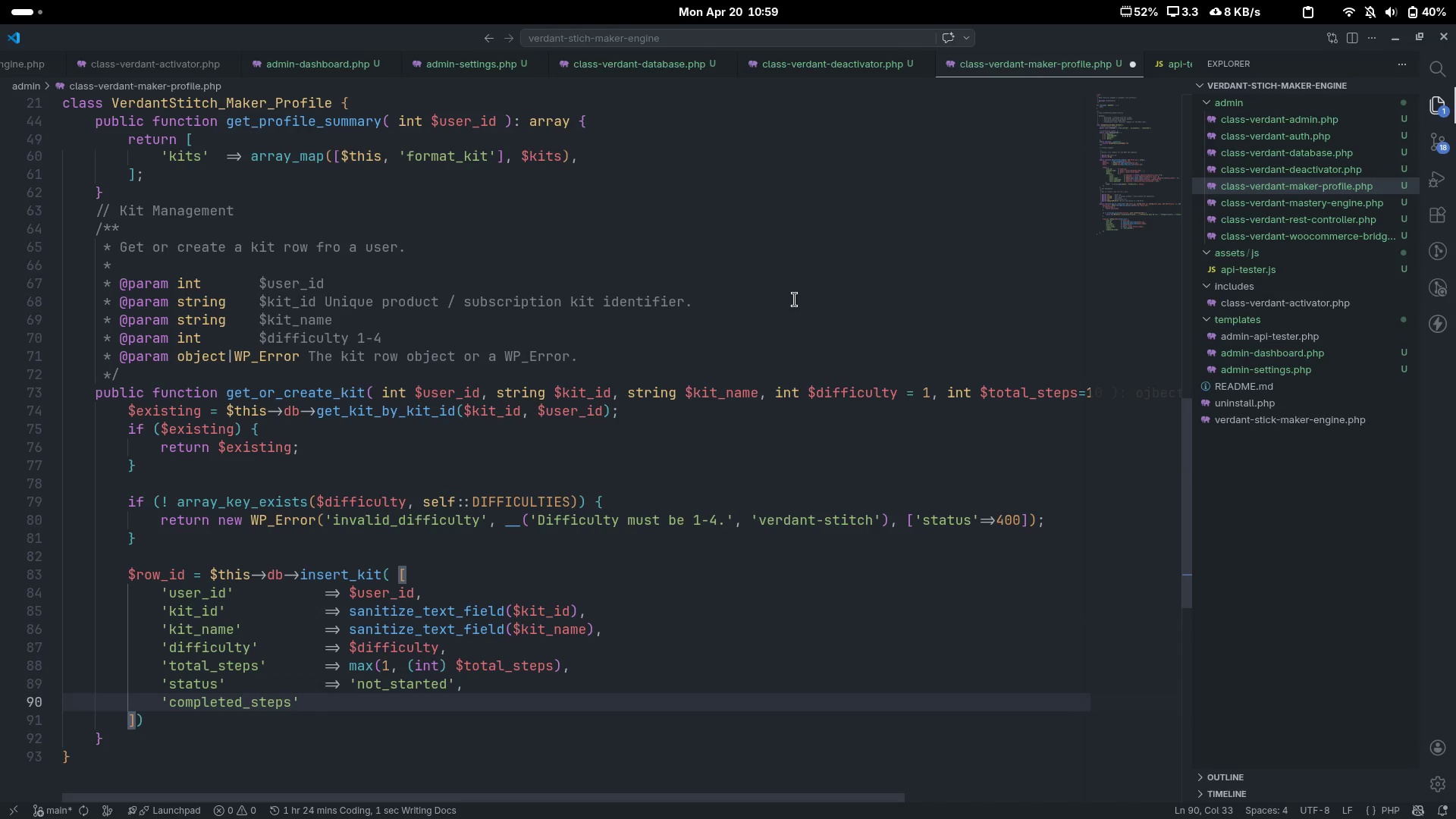 
key(Equal)
 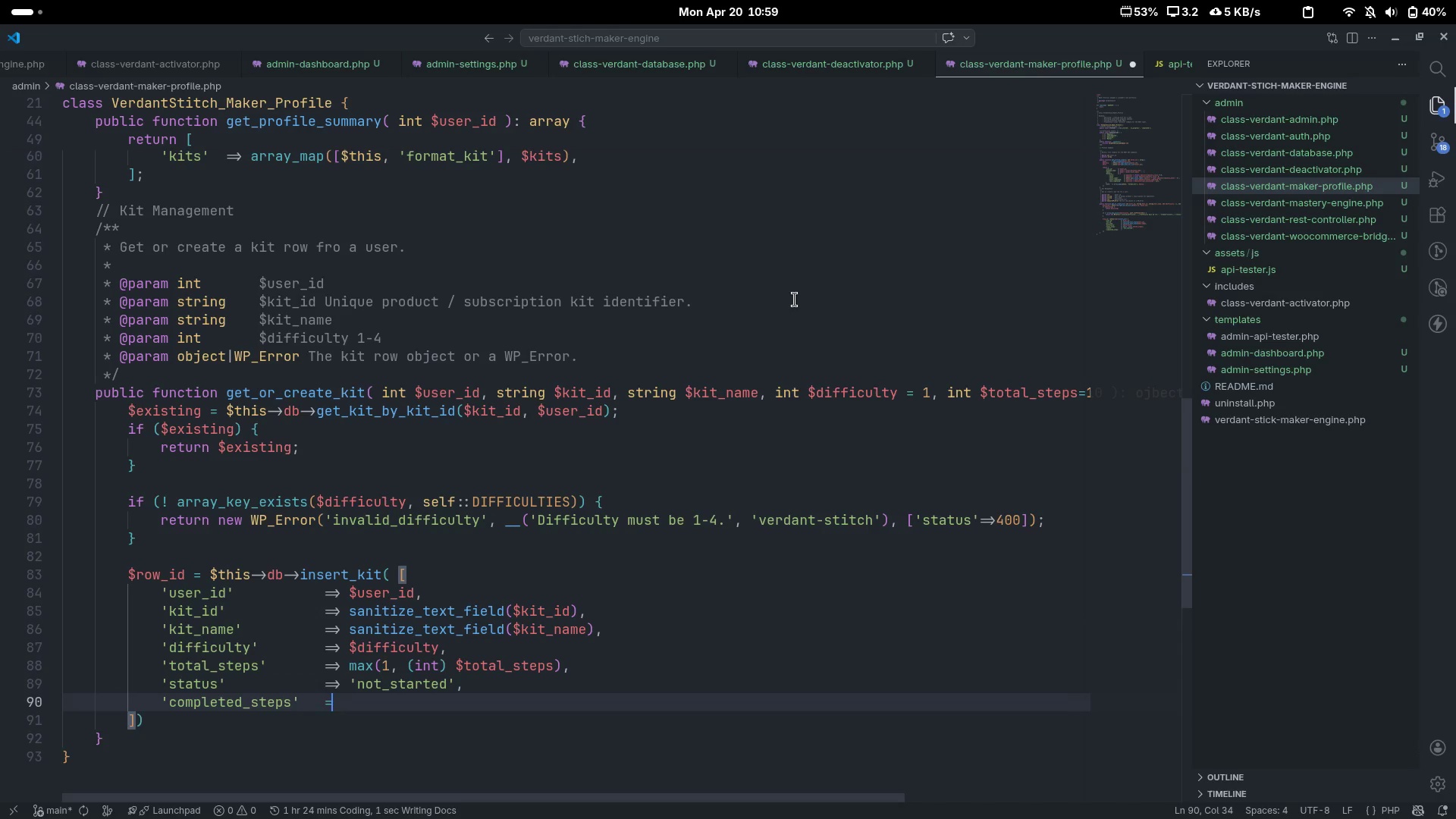 
key(Shift+ShiftLeft)
 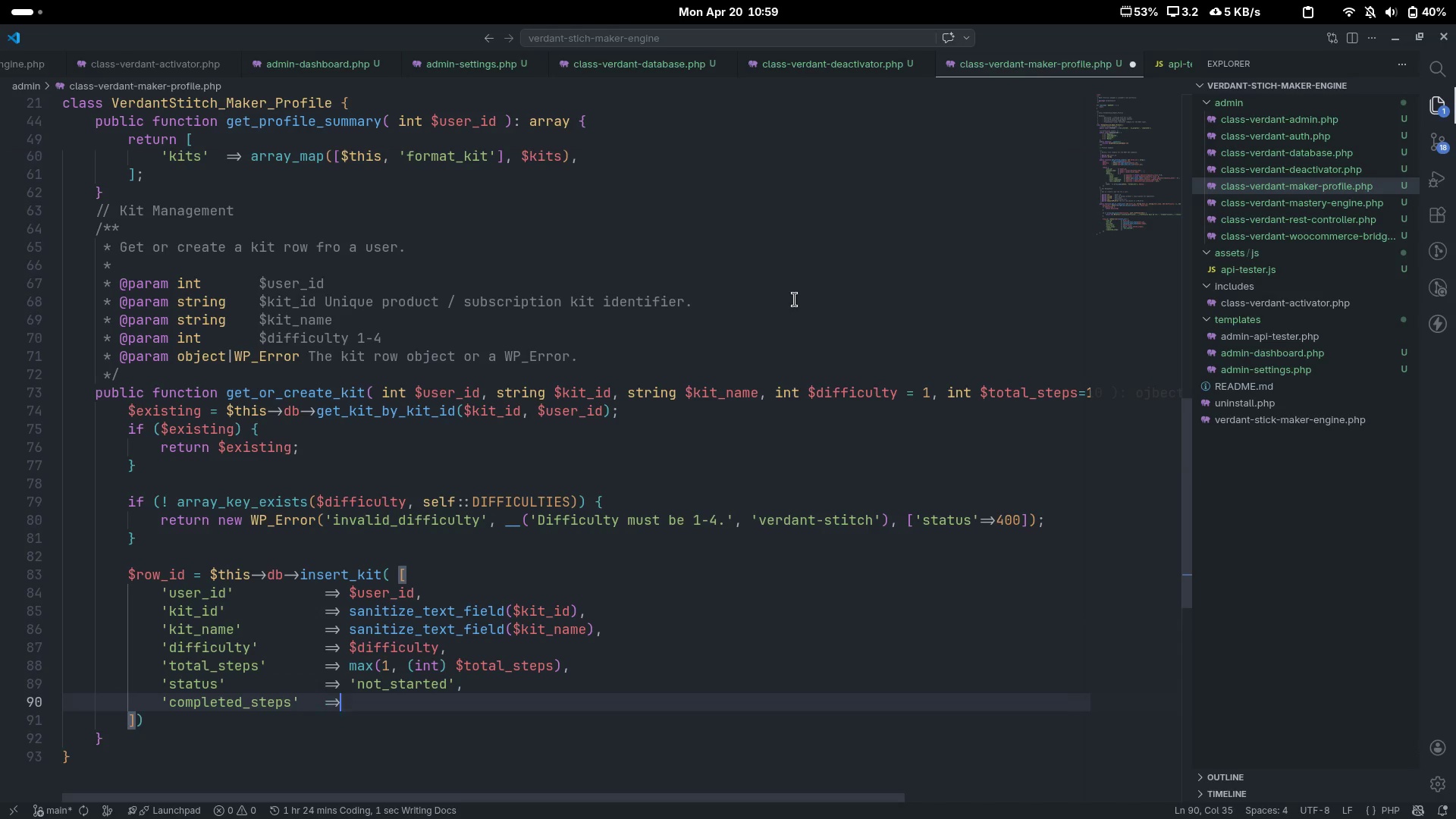 
key(Shift+Period)
 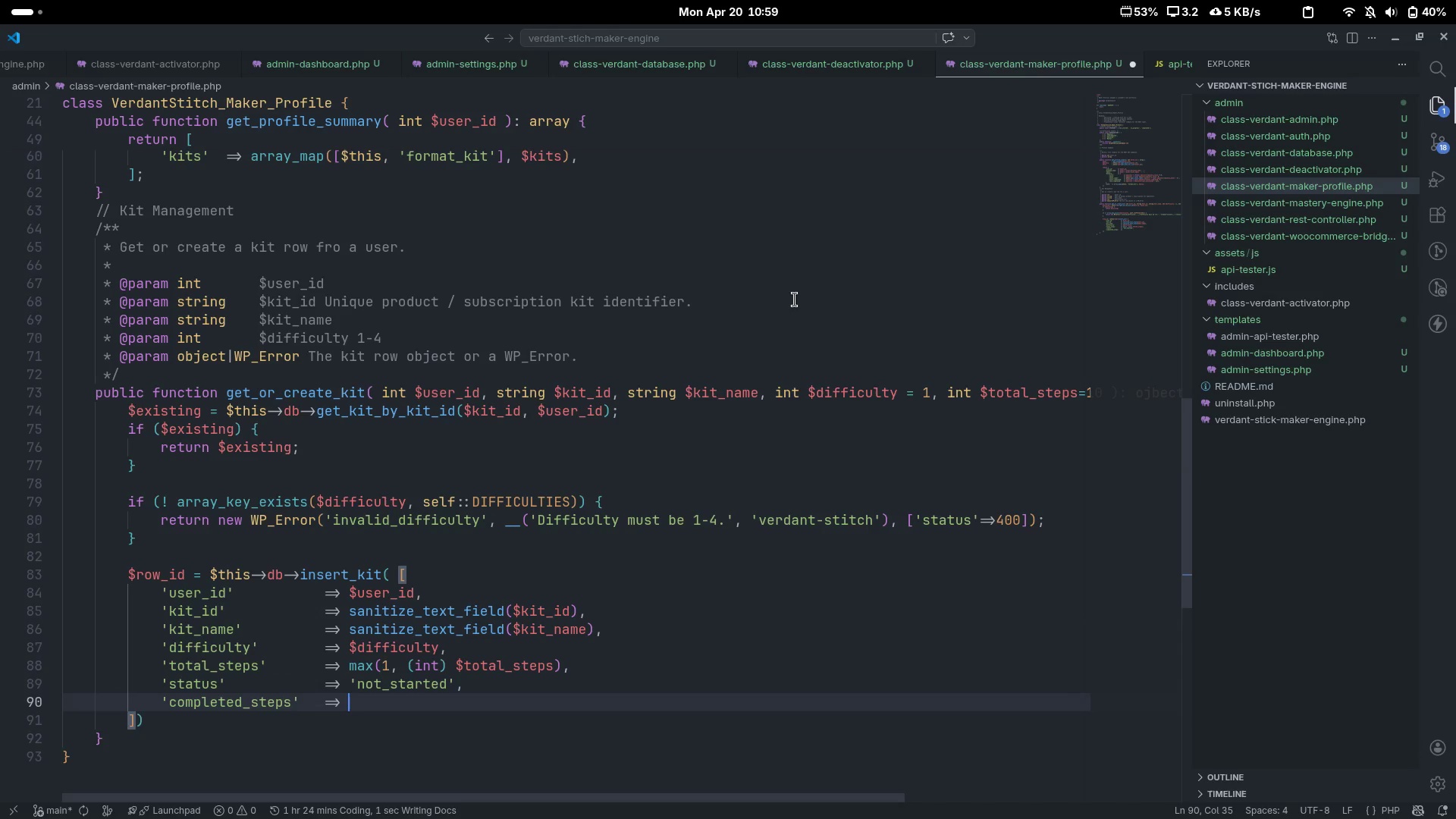 
key(Shift+Space)
 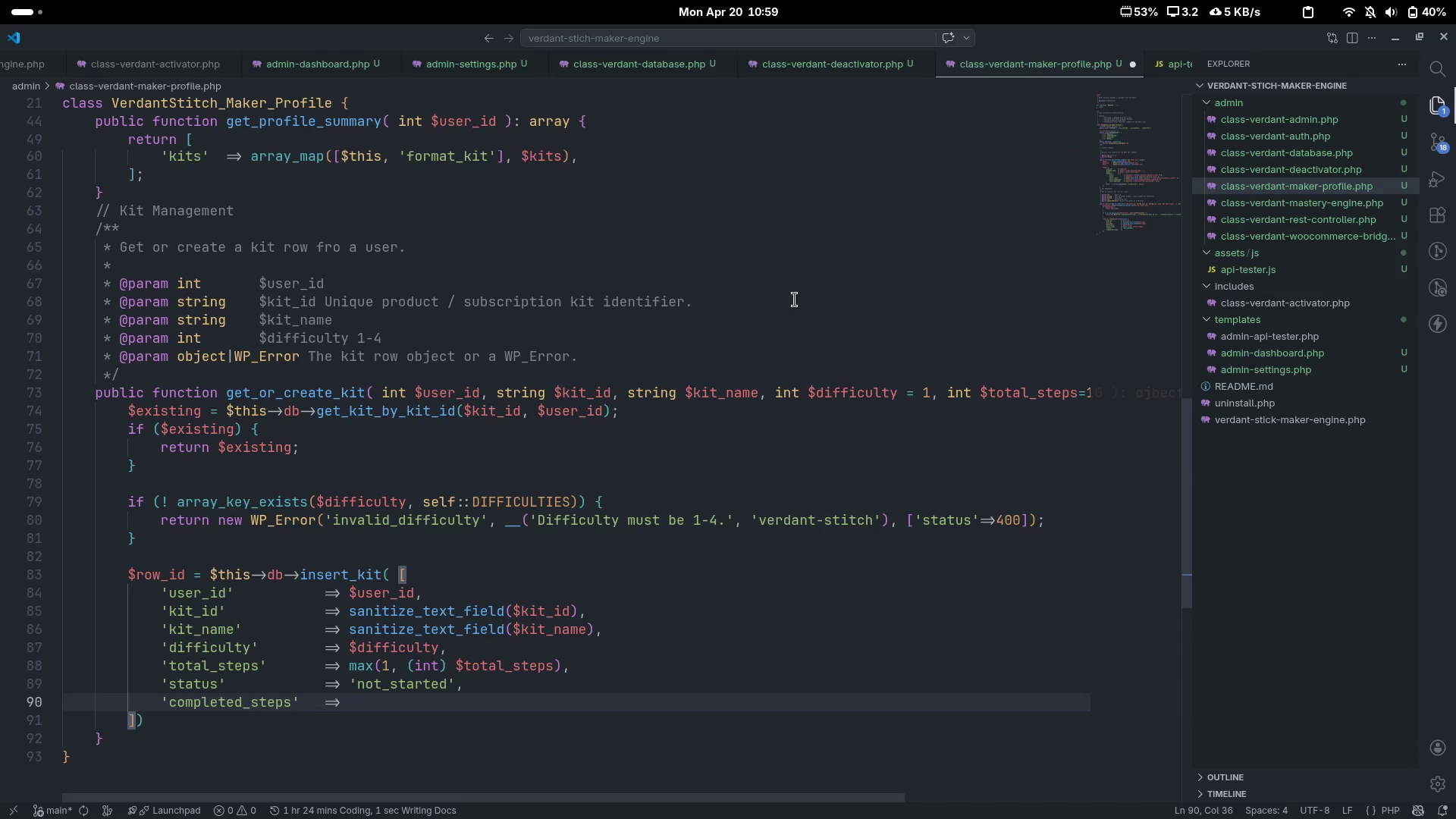 
key(9)
 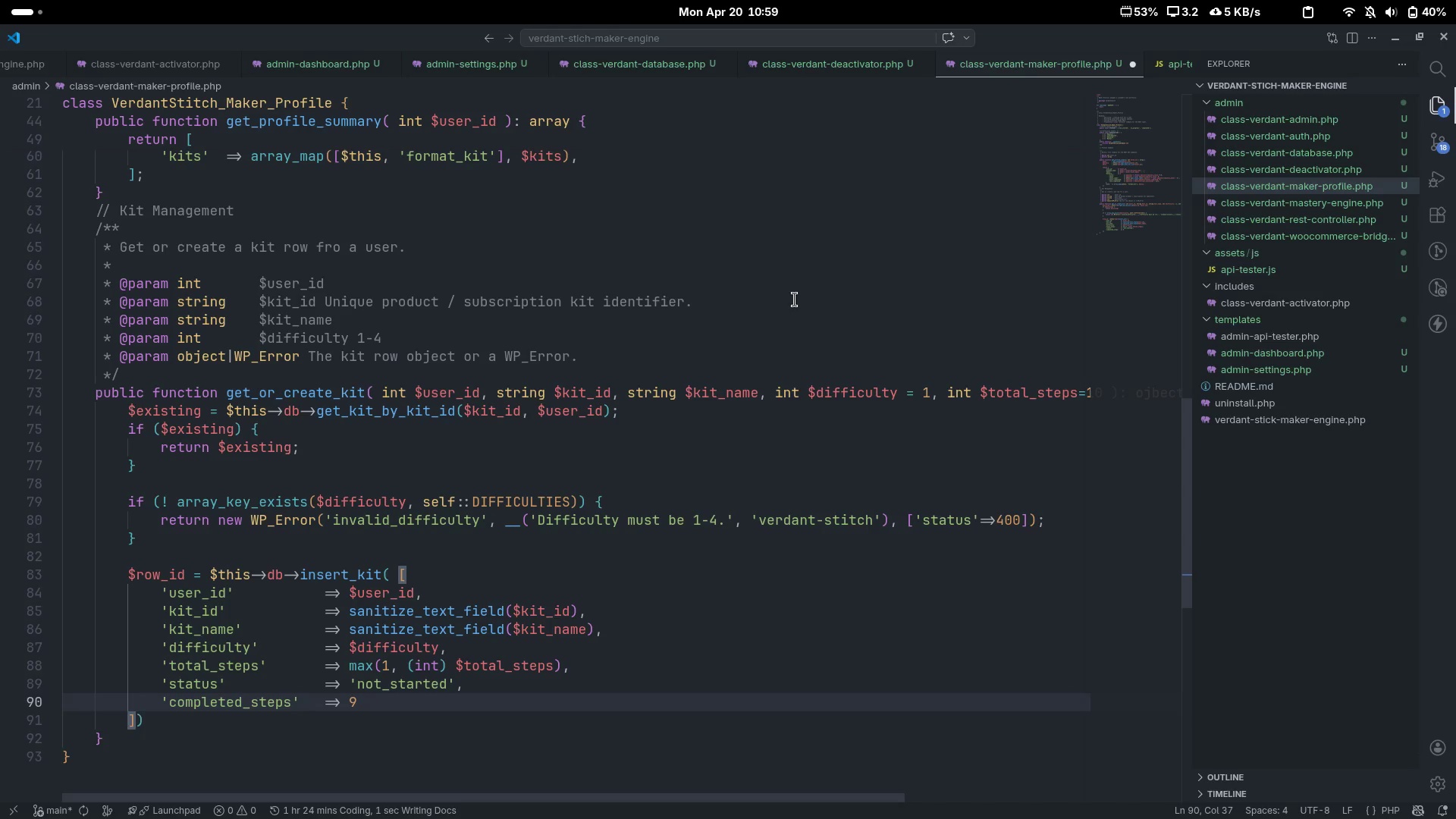 
key(Backspace)
 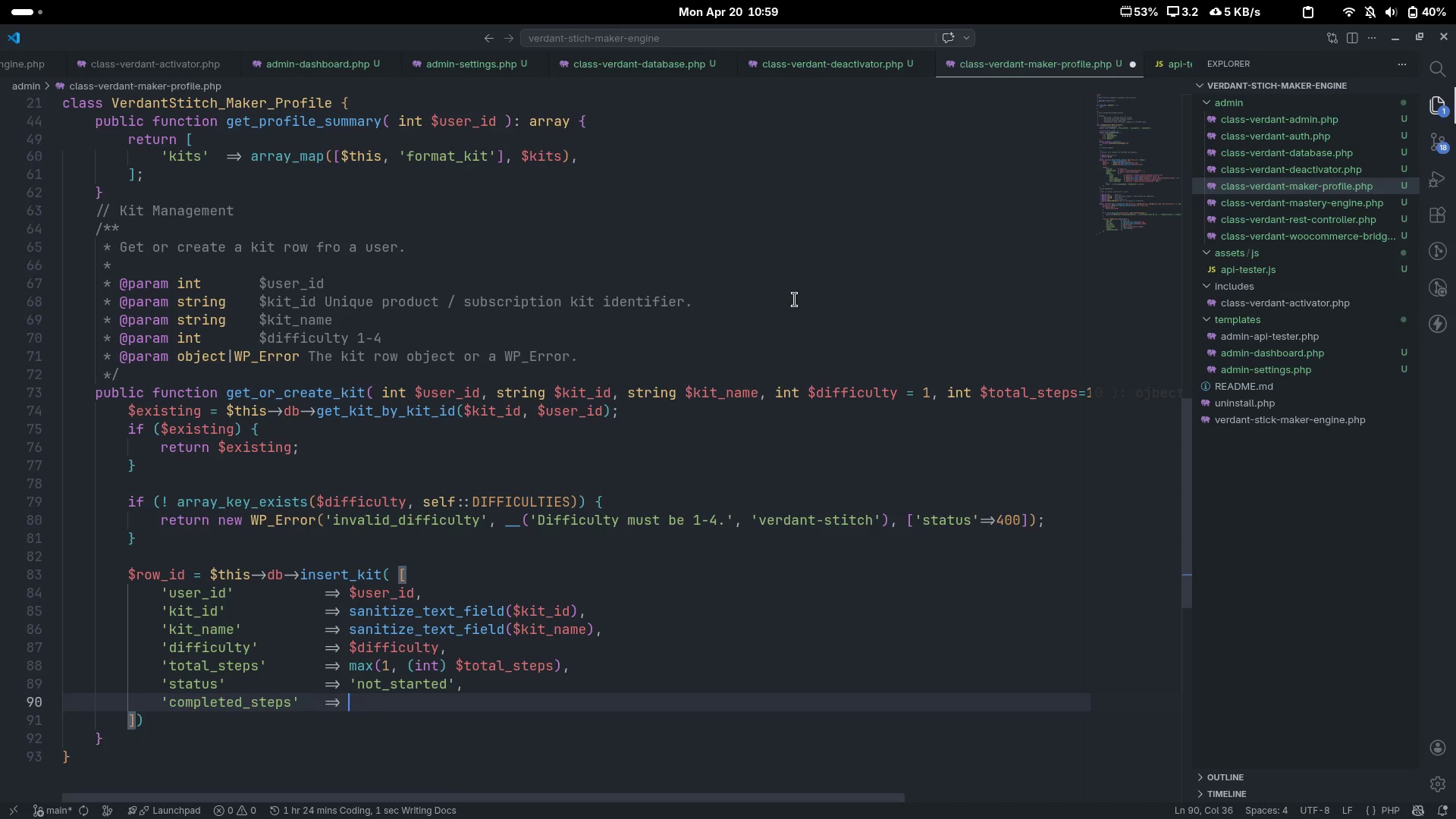 
key(9)
 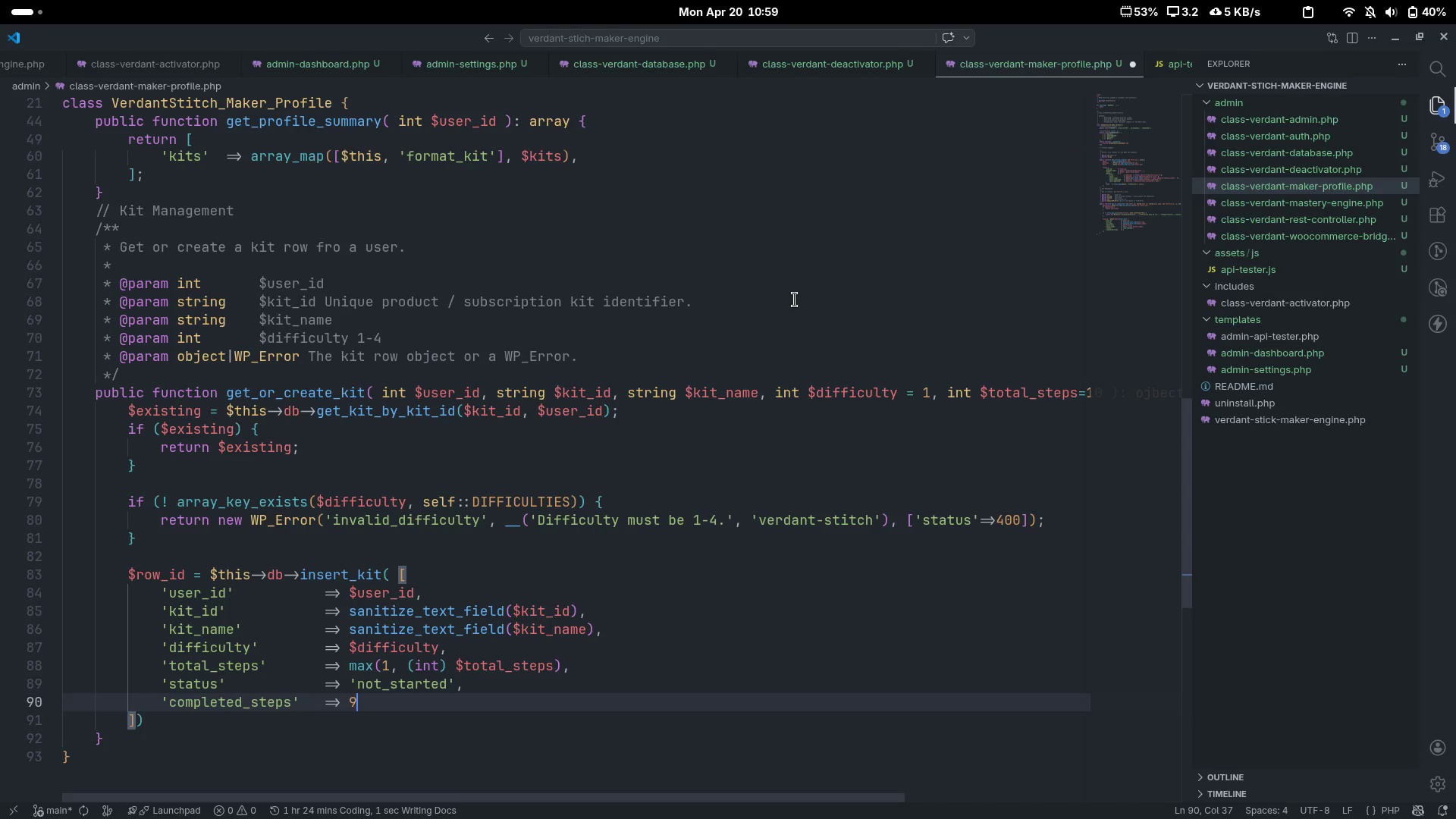 
key(Backspace)
 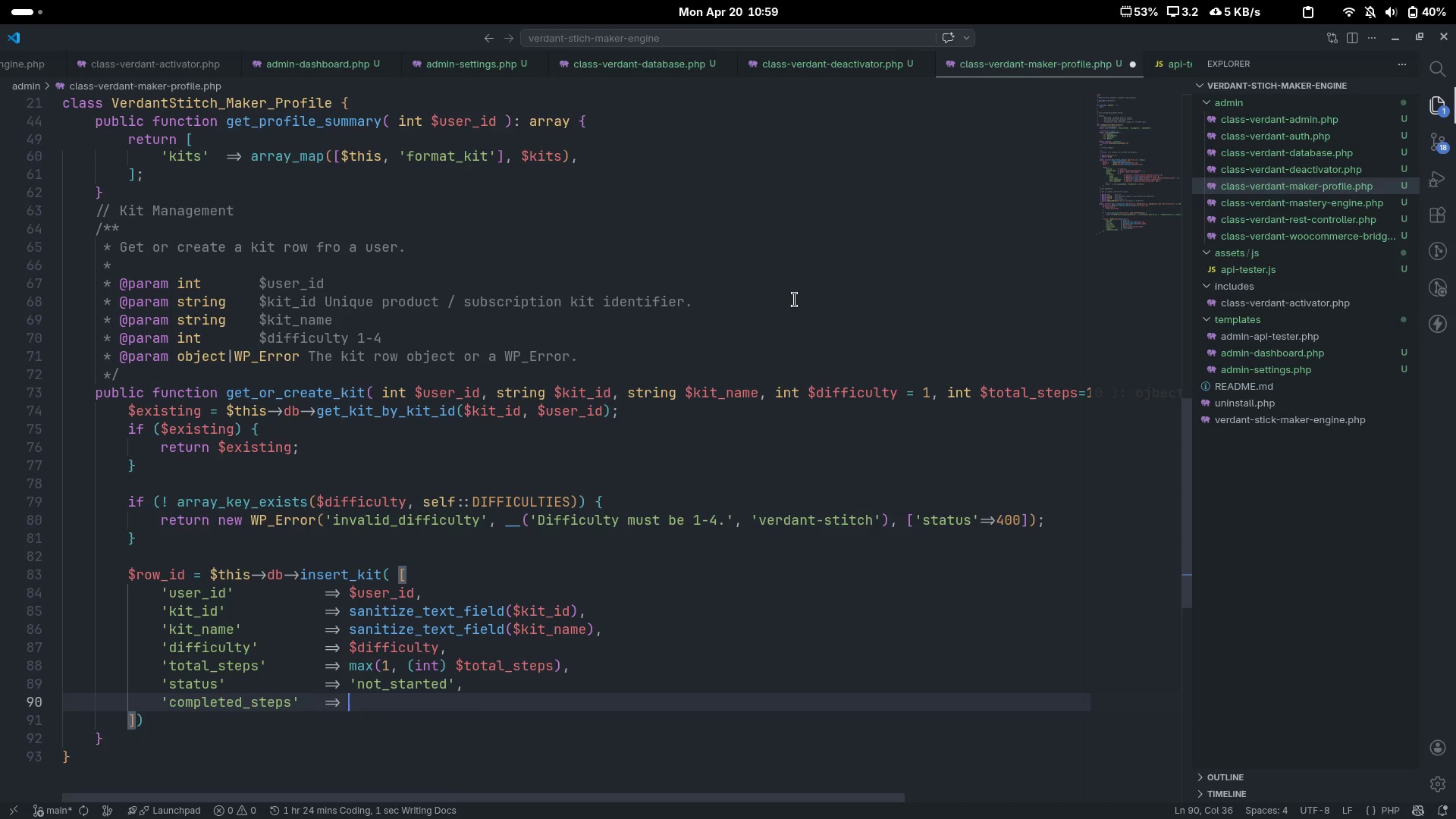 
key(0)
 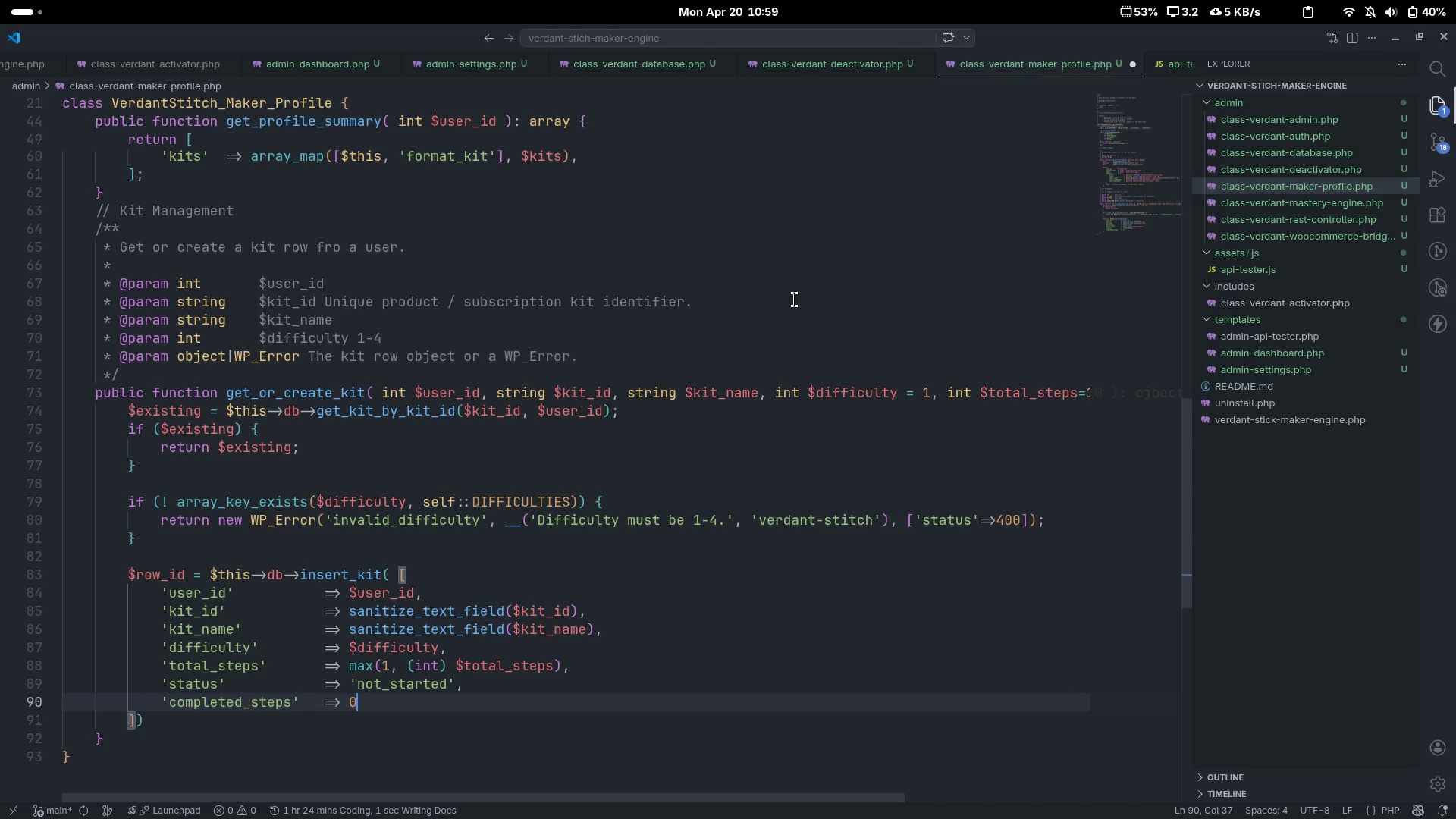 
key(Comma)
 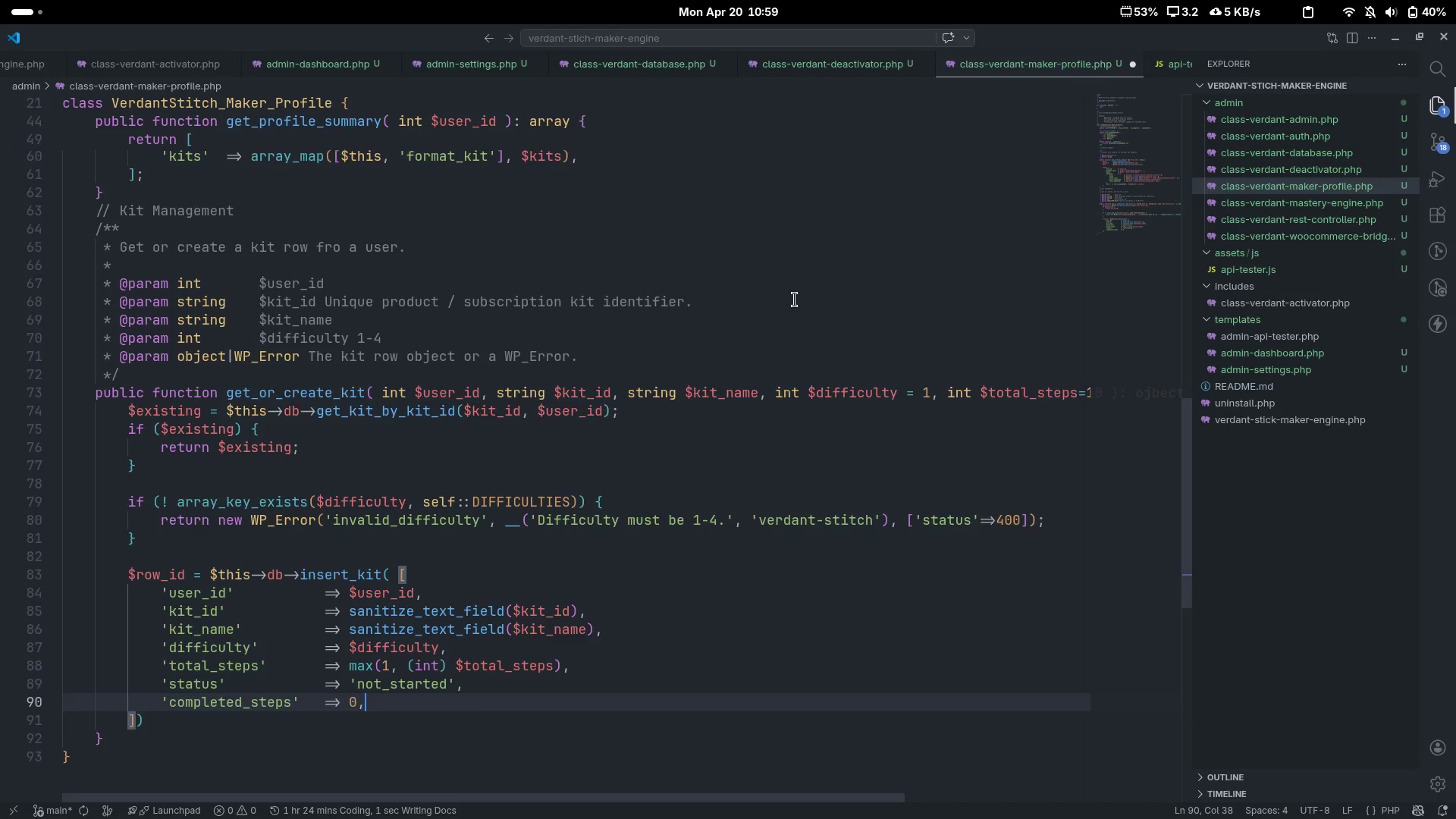 
key(Enter)
 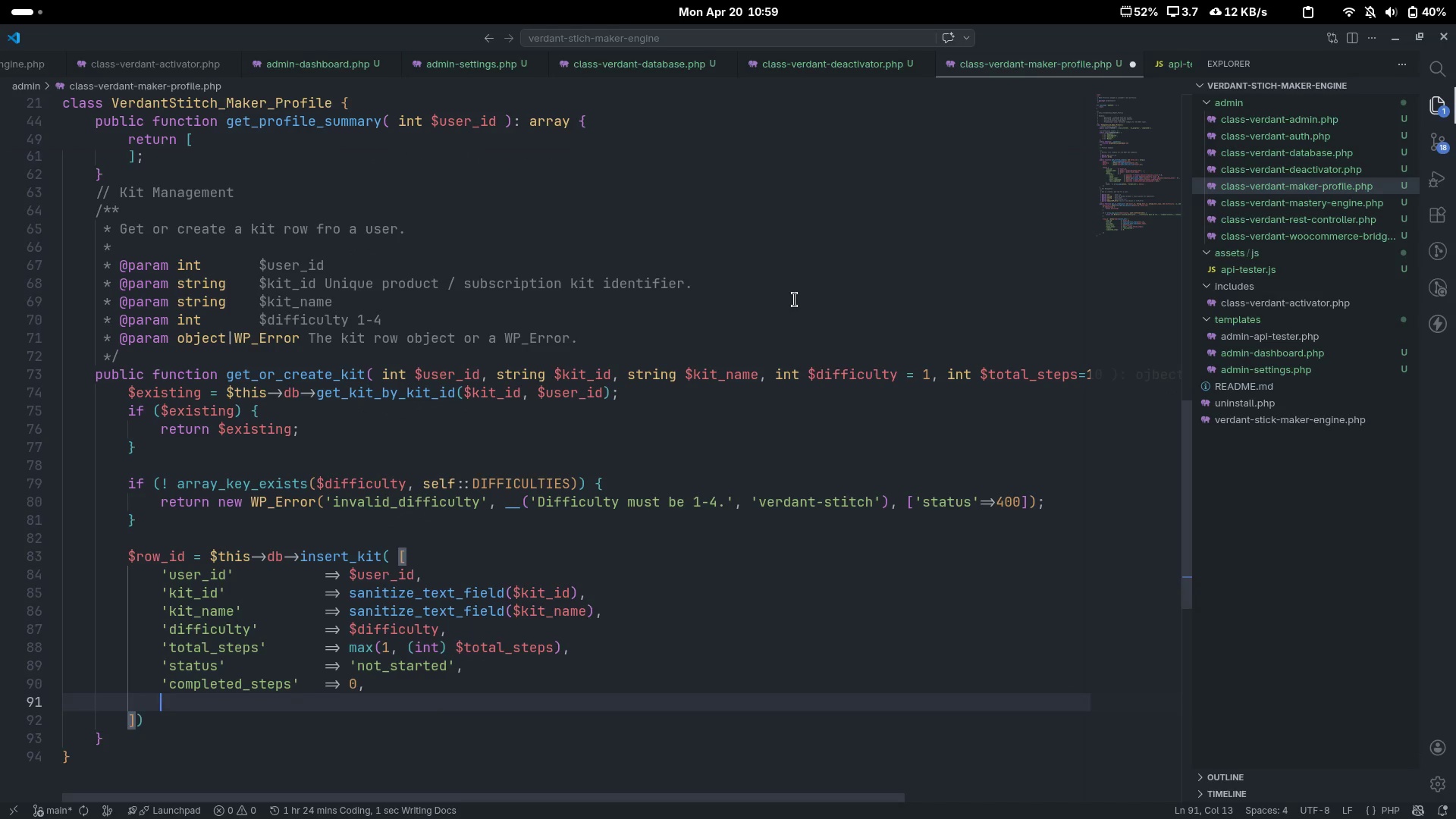 
type('created_at)
 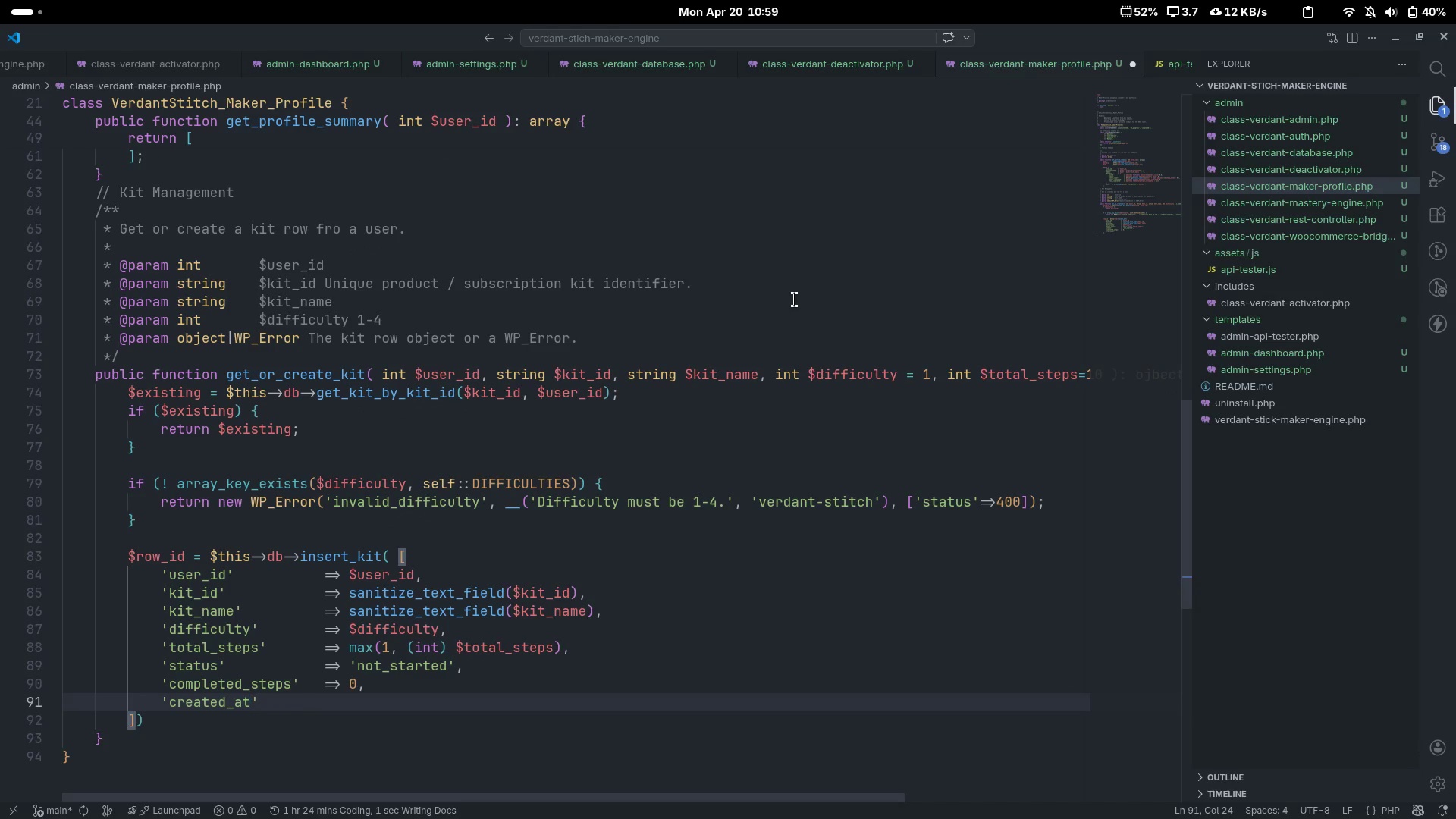 
key(ArrowRight)
 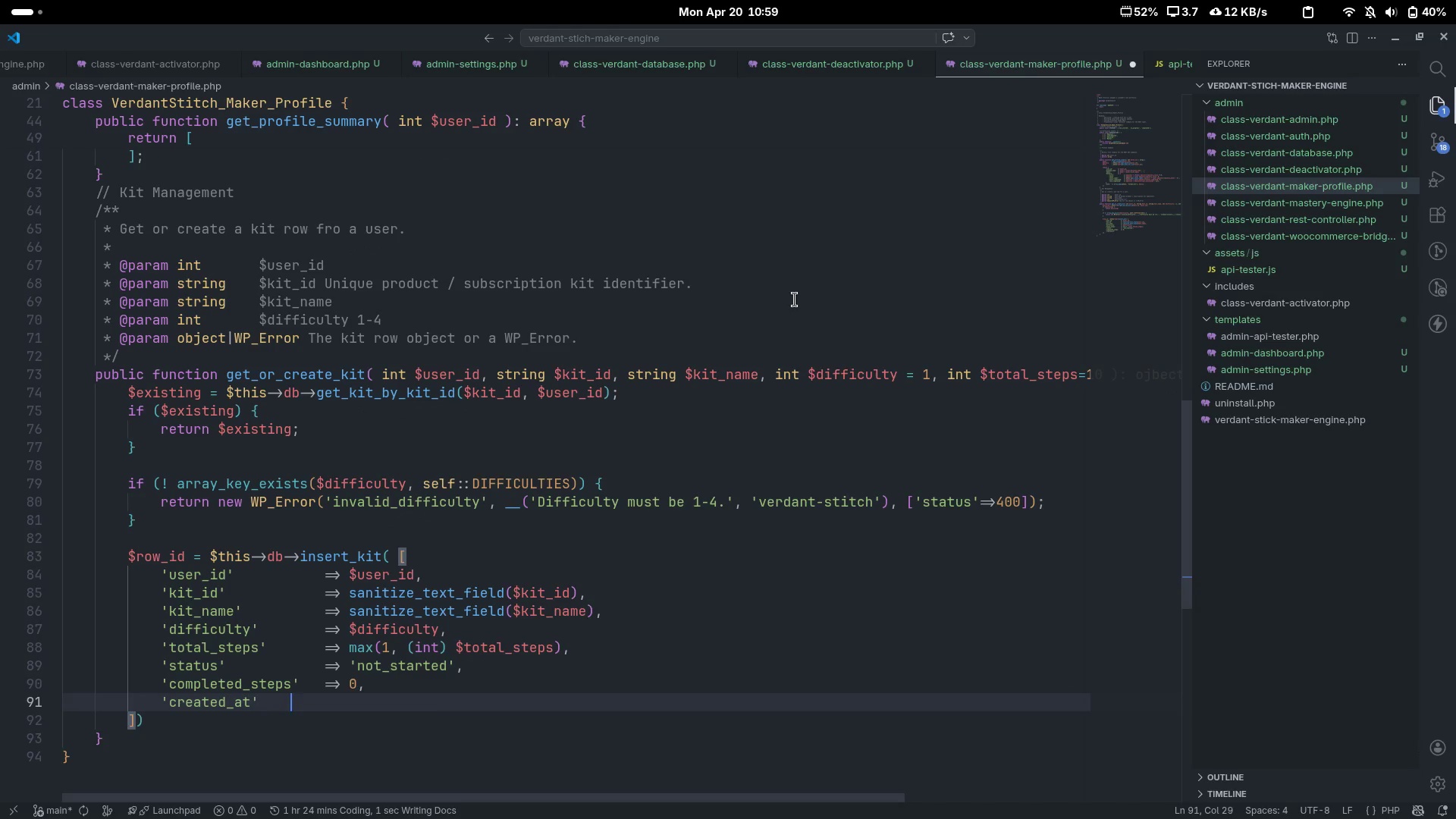 
key(Tab)
key(Tab)
type(=> current_time('mysql)
 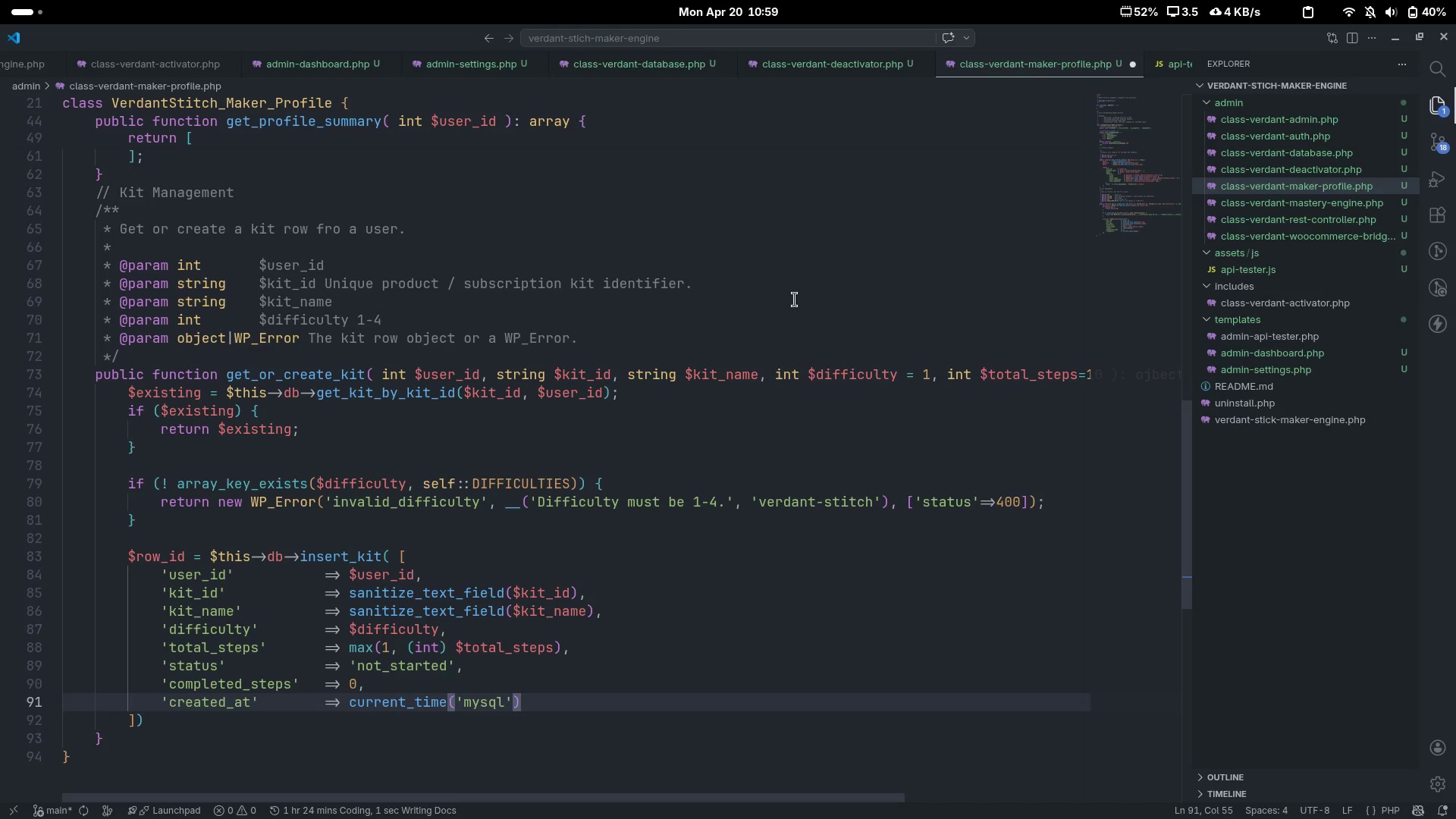 
 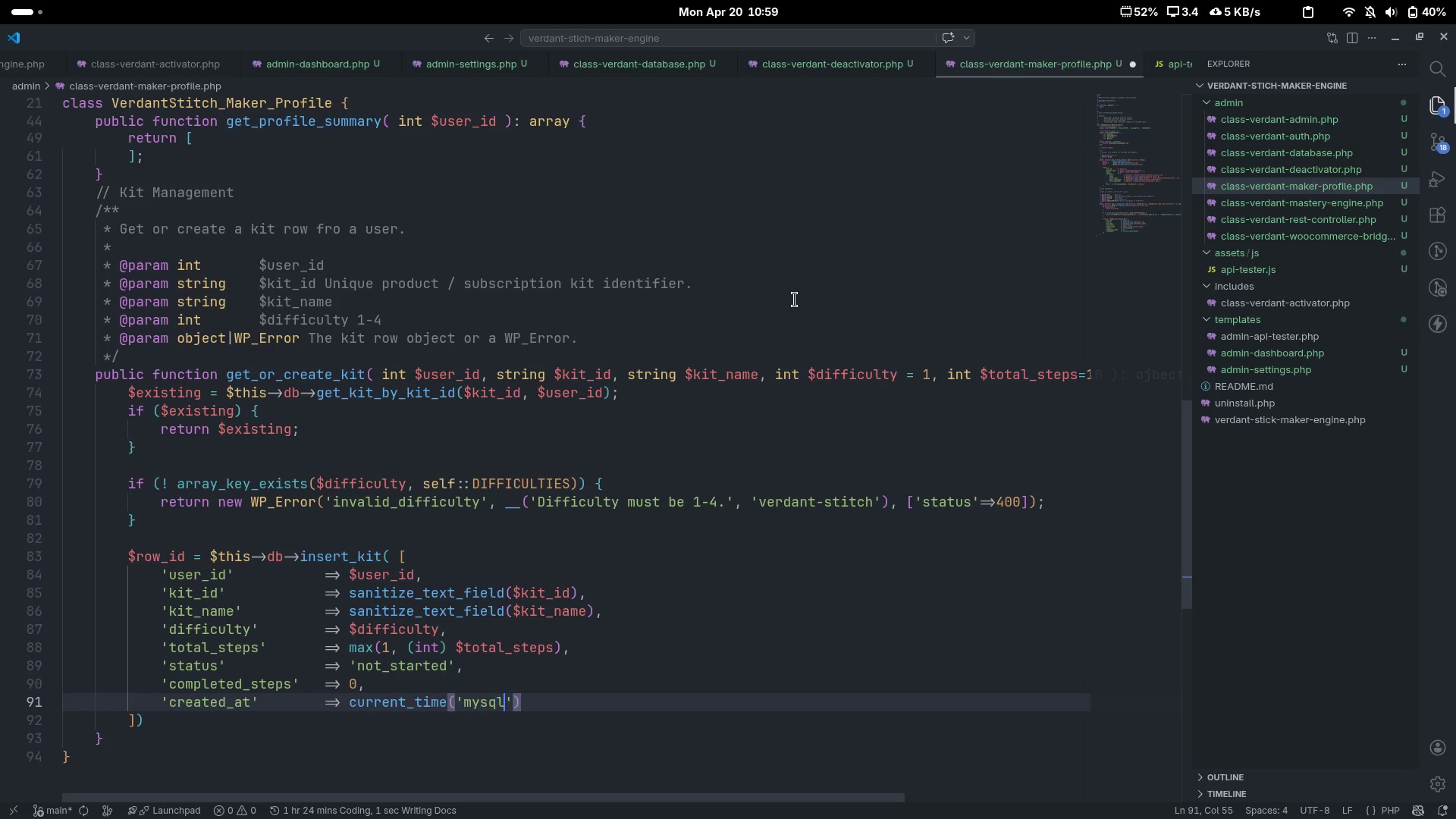 
key(ArrowRight)
 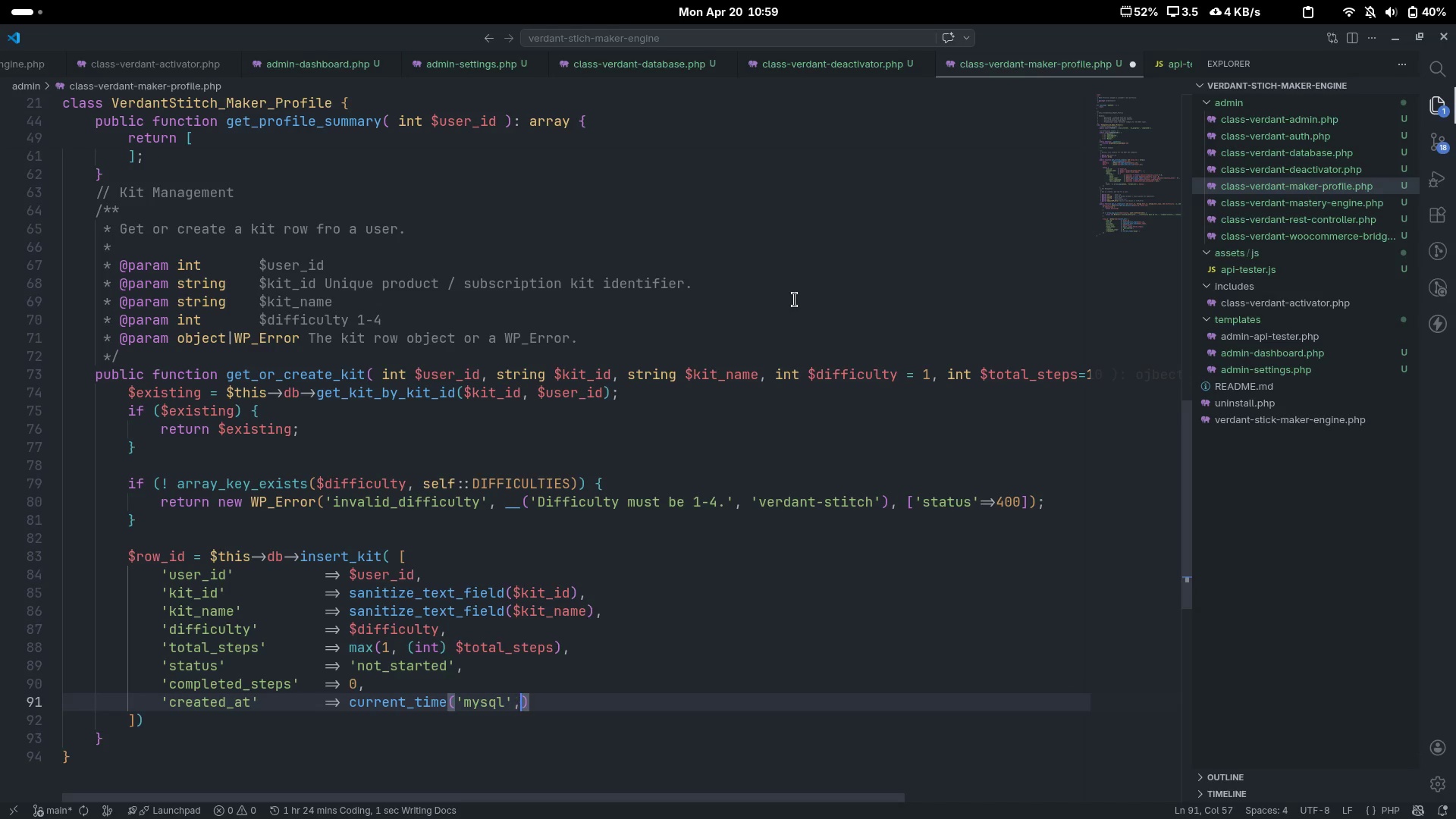 
type(, true)
key(Escape)
 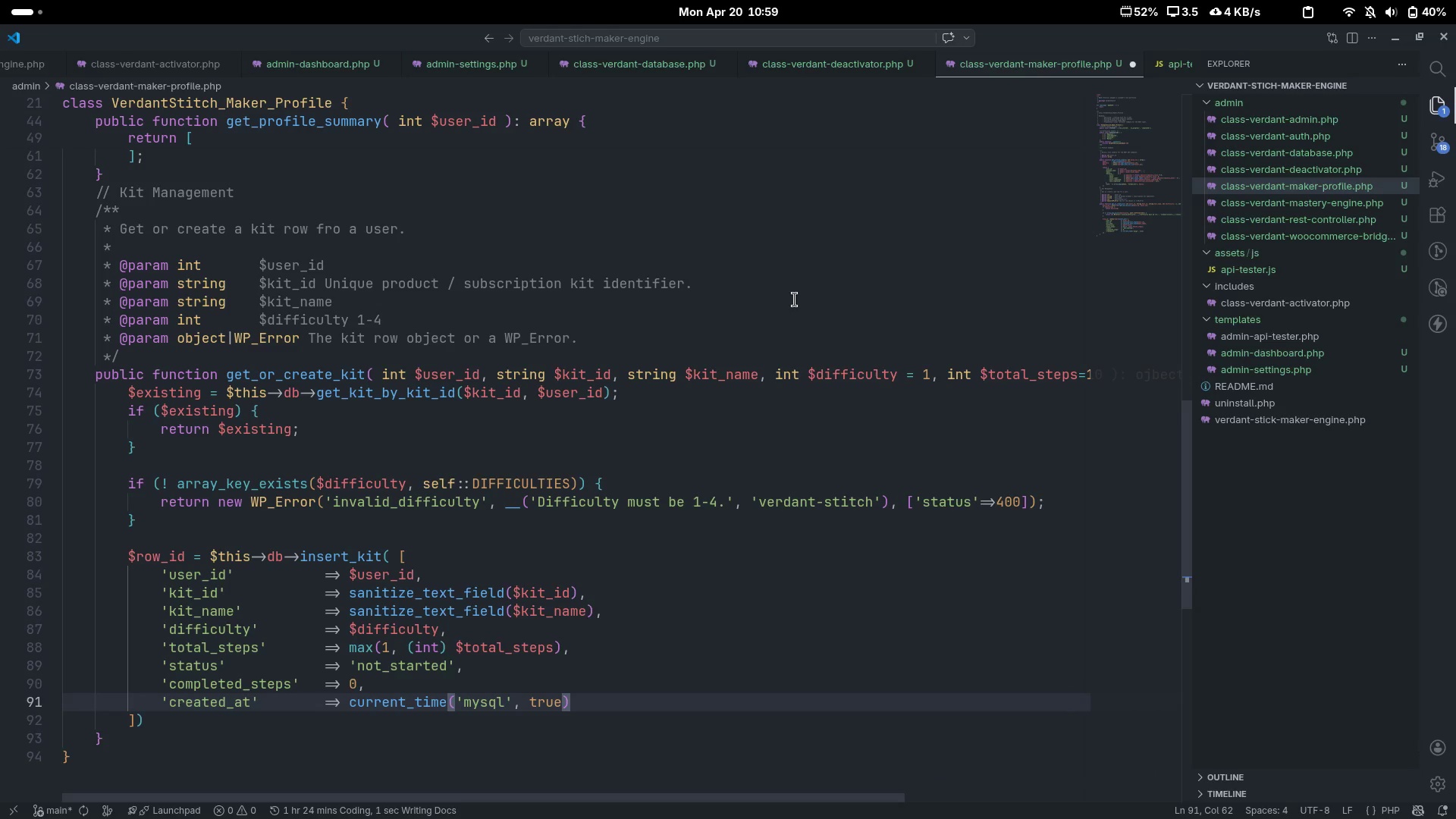 
key(ArrowRight)
 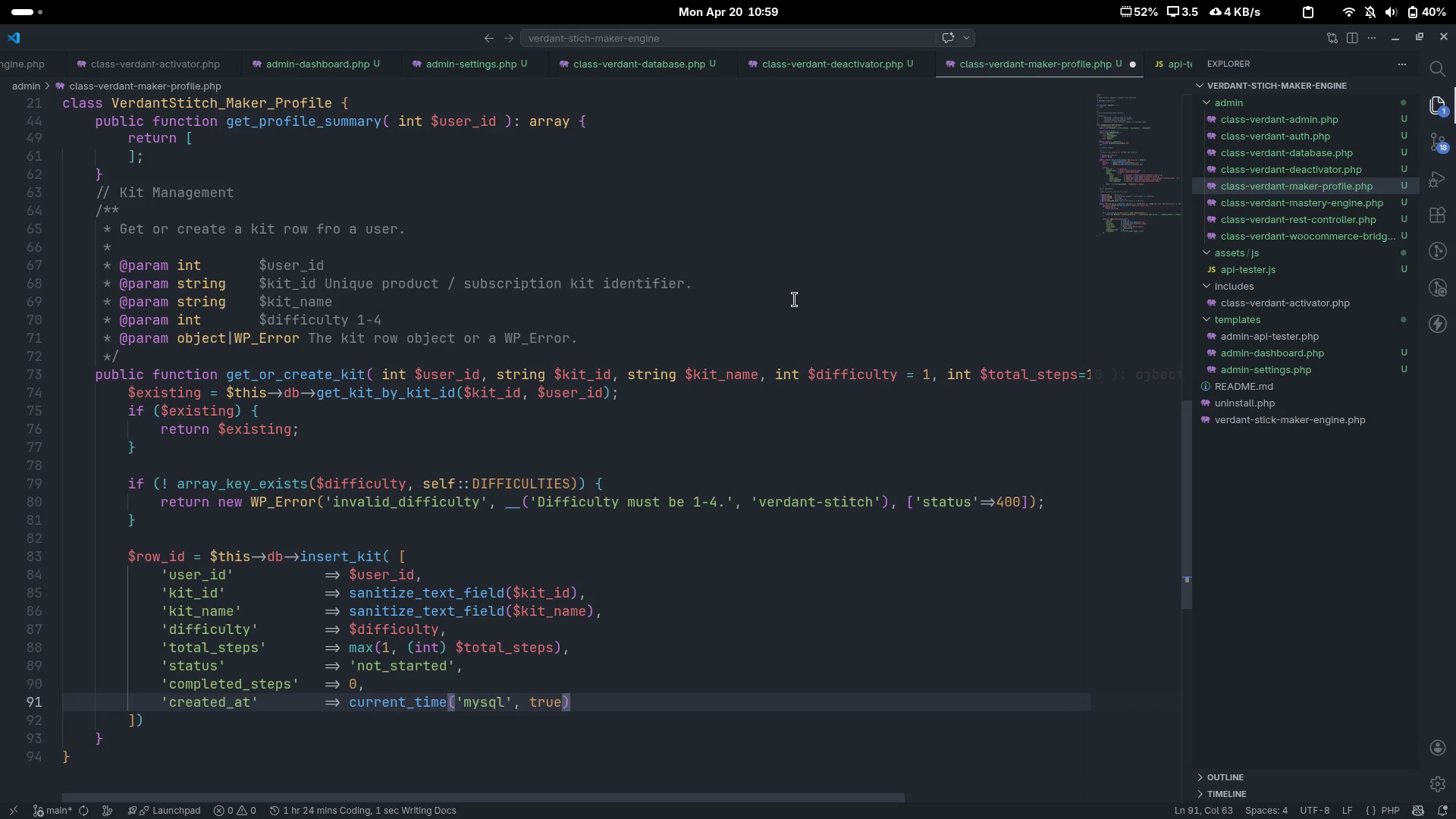 
key(Comma)
 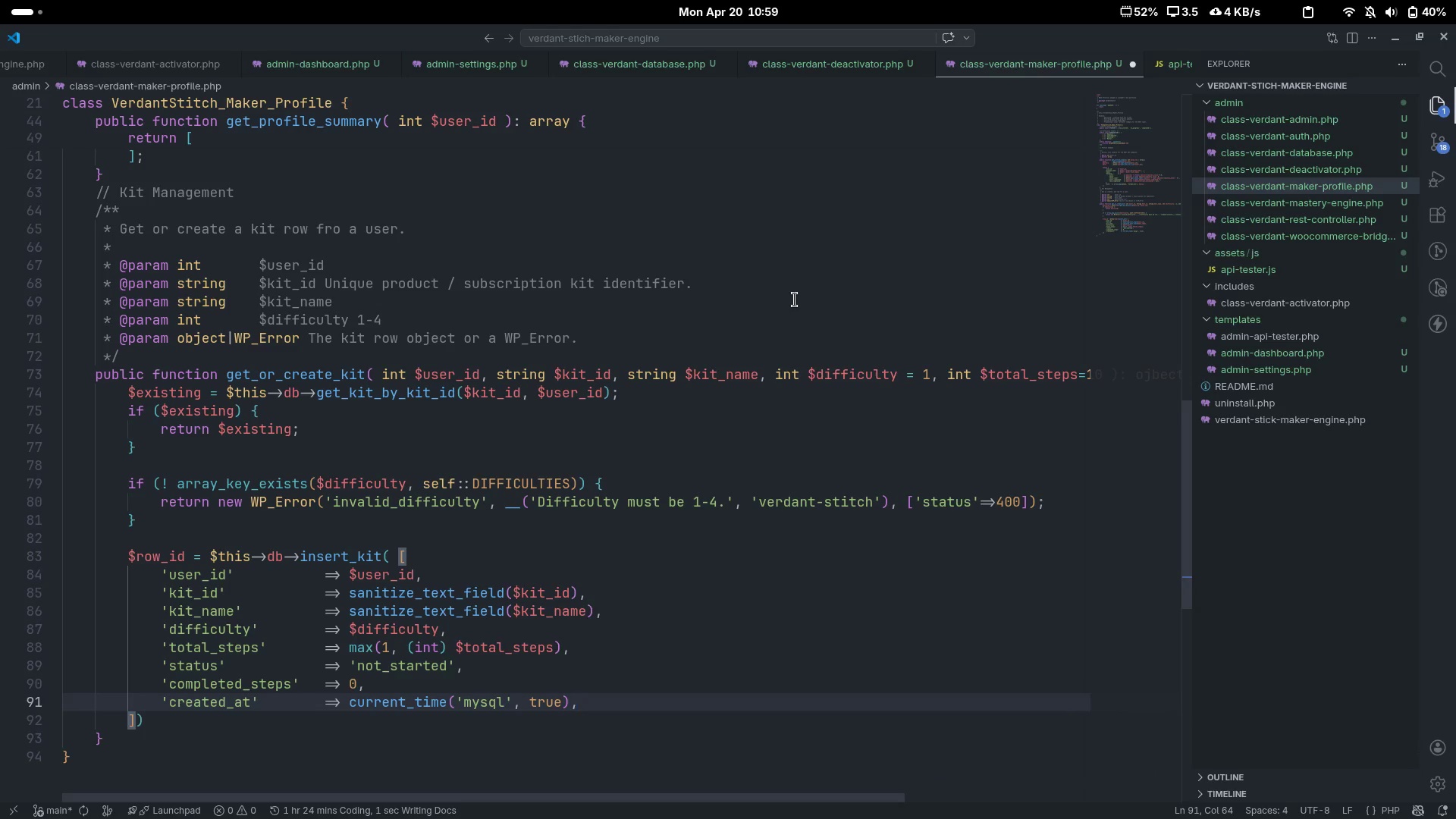 
key(Control+ControlLeft)
 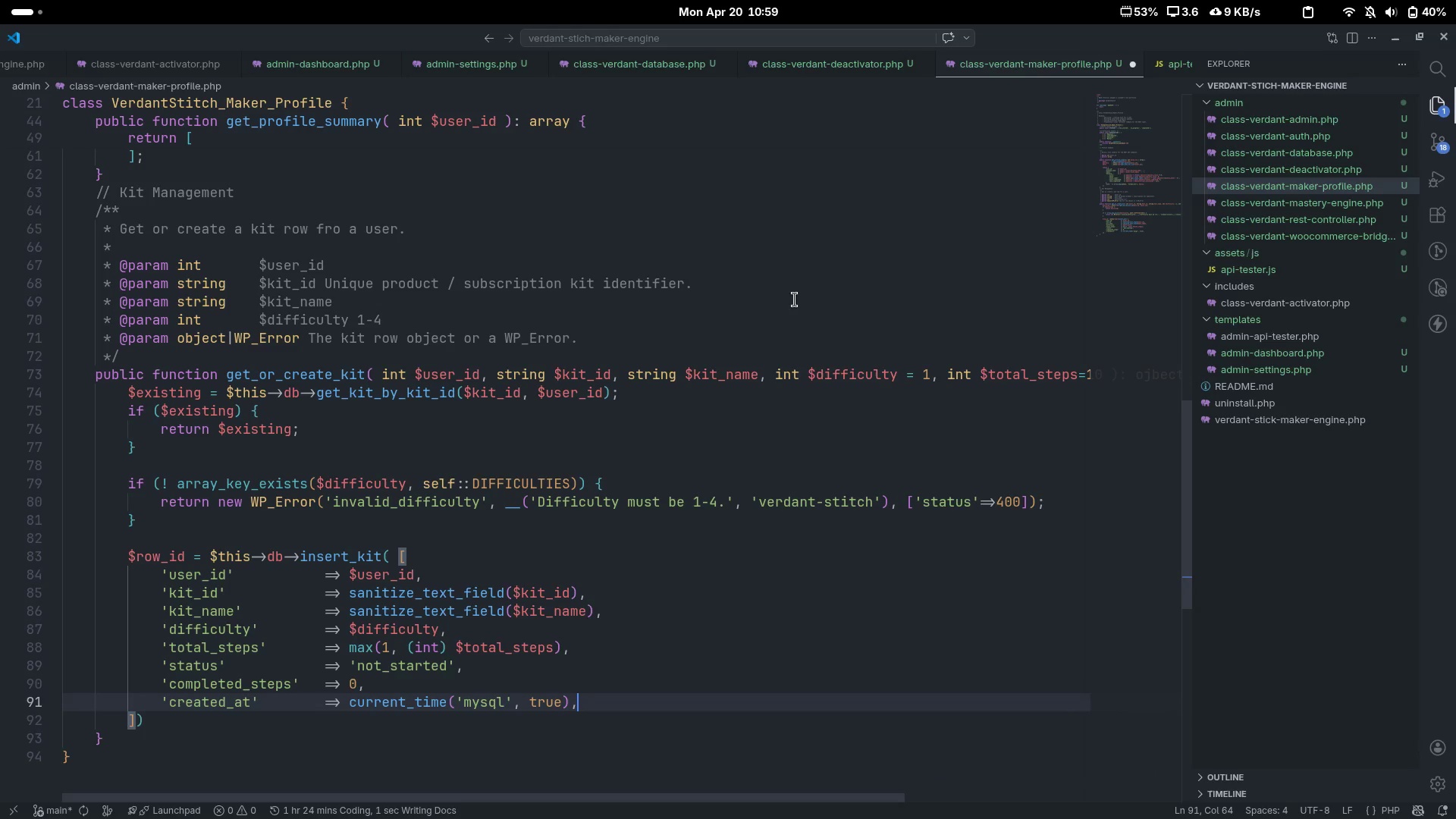 
key(Alt+AltLeft)
 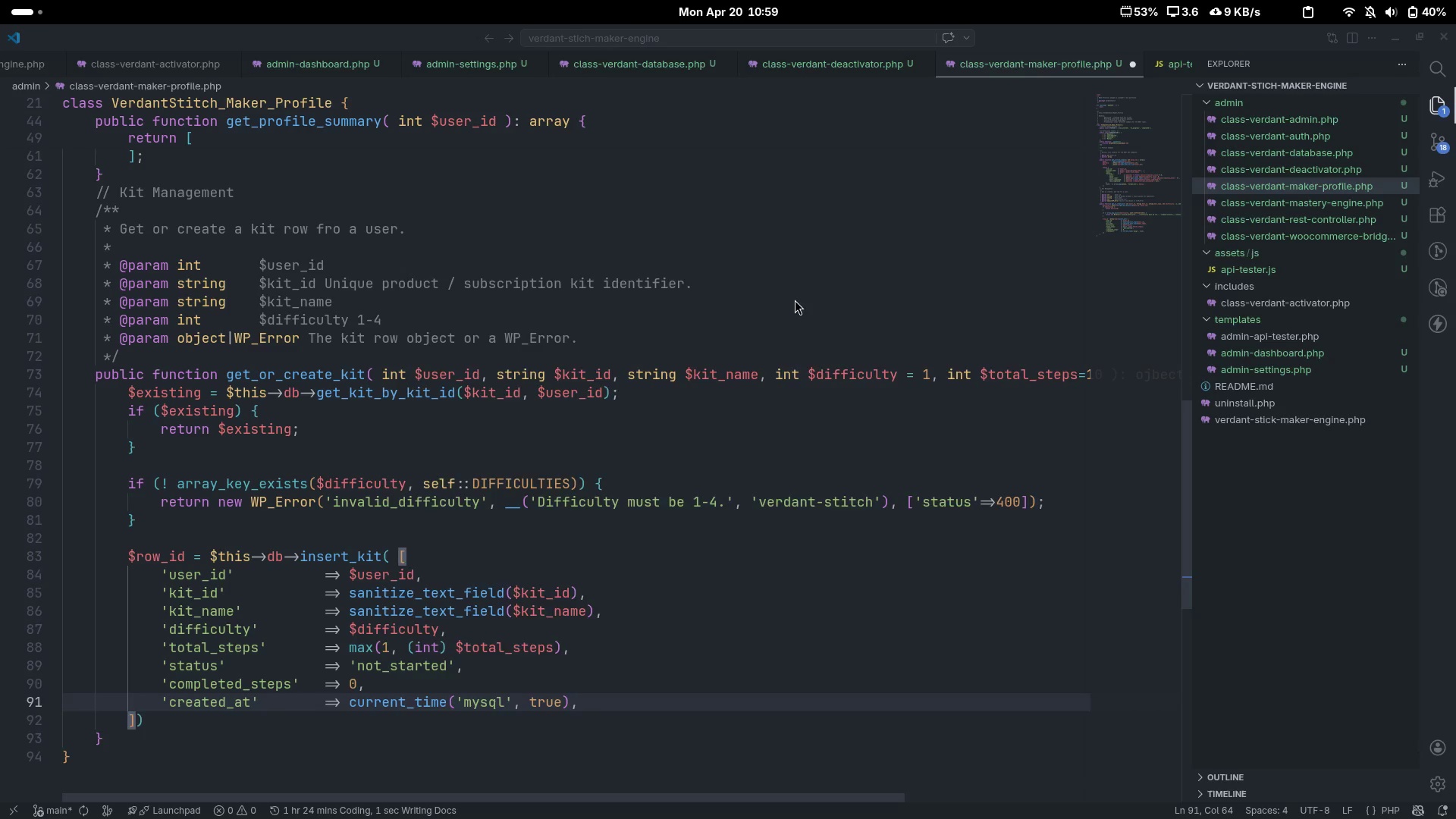 
key(Alt+Tab)